 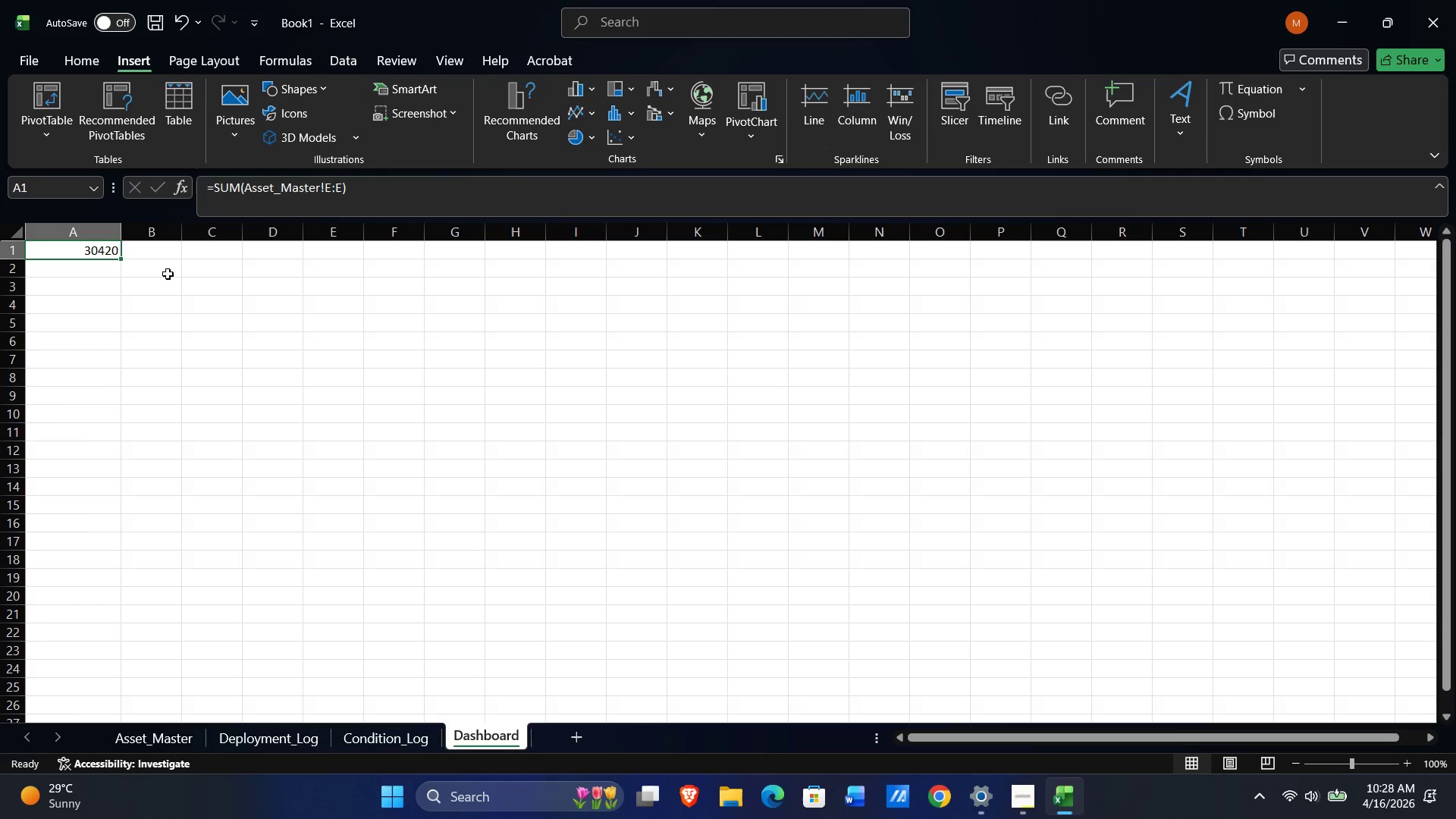 
key(Delete)
 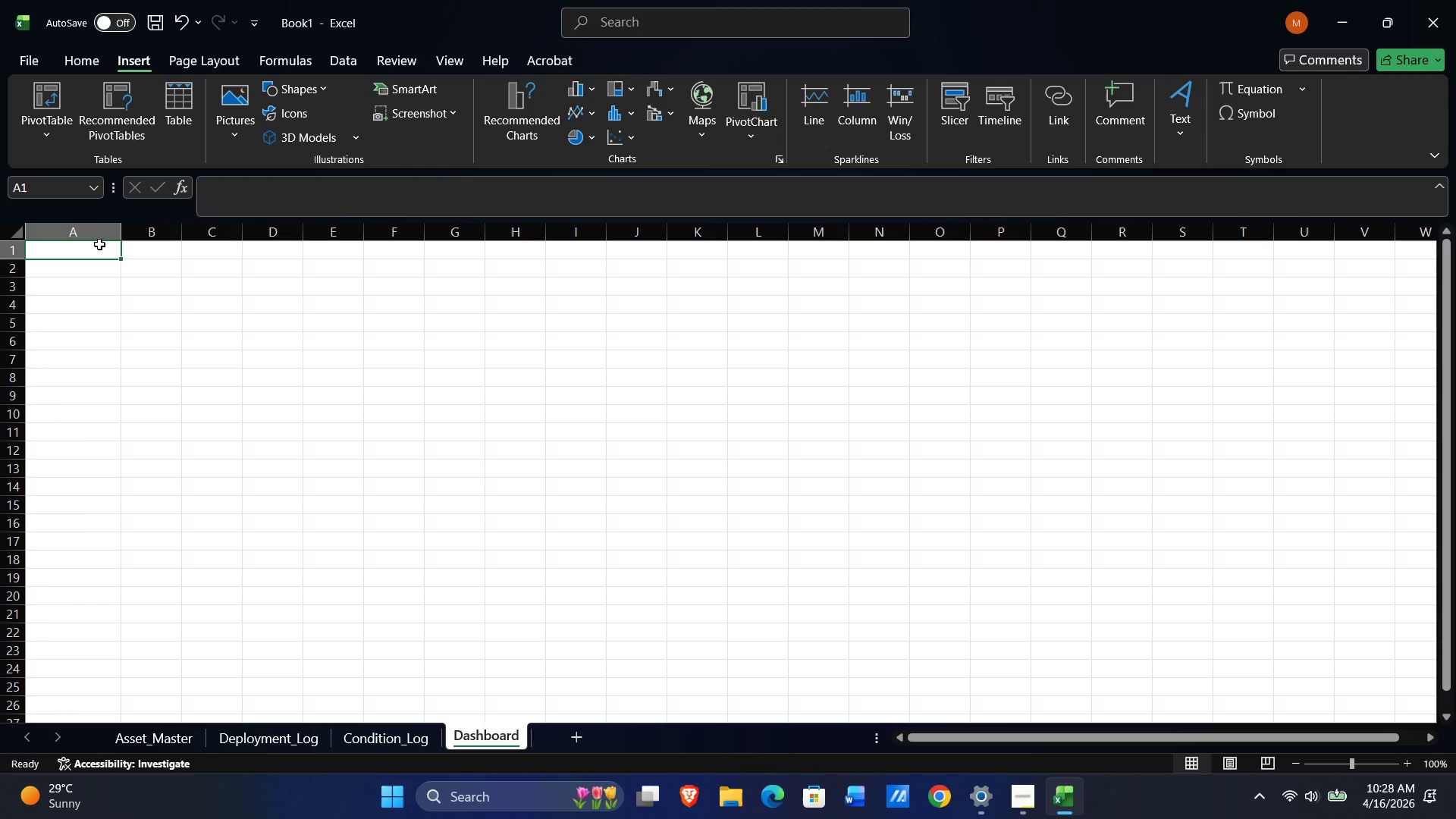 
left_click_drag(start_coordinate=[99, 250], to_coordinate=[96, 322])
 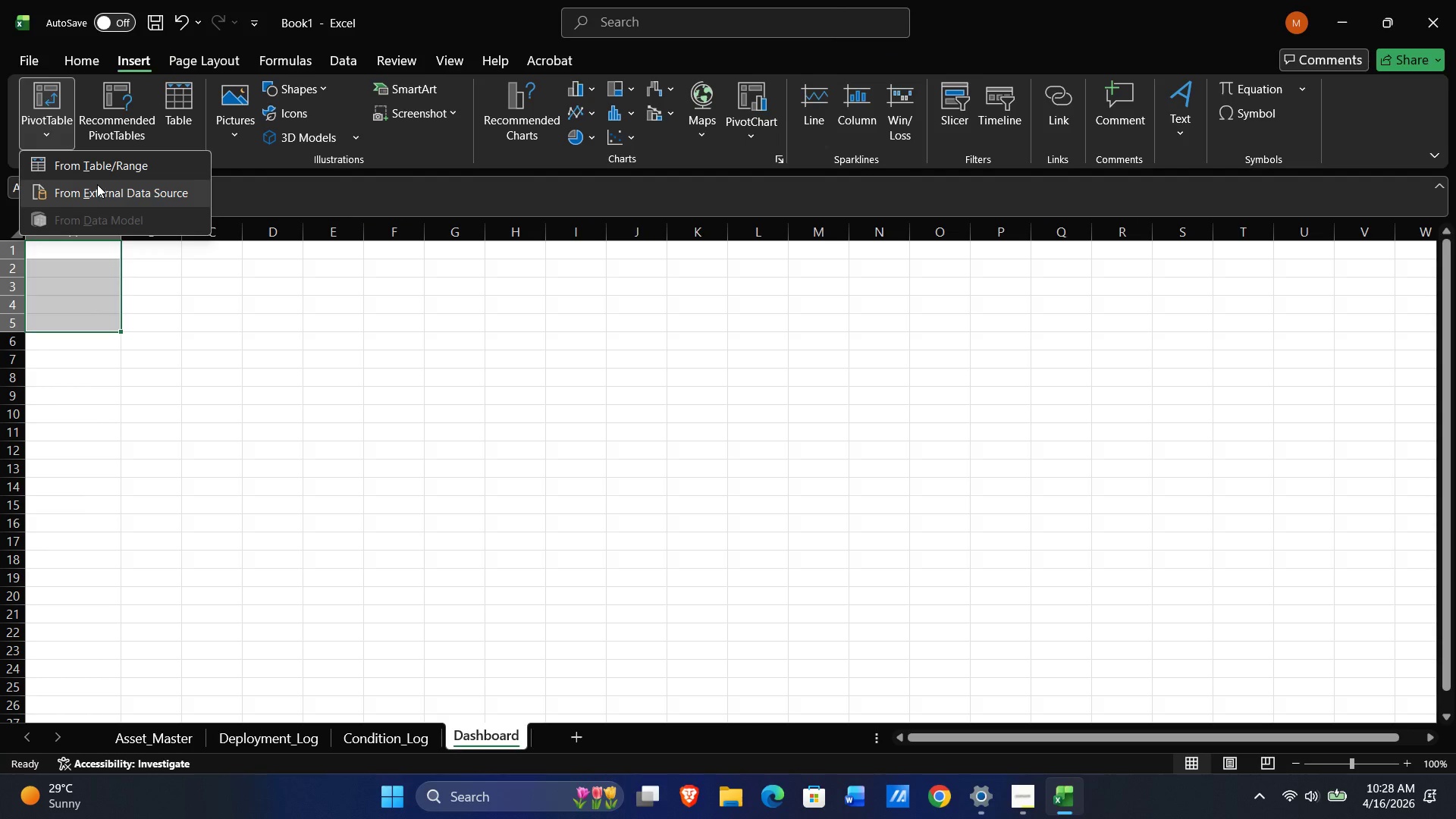 
left_click([99, 178])
 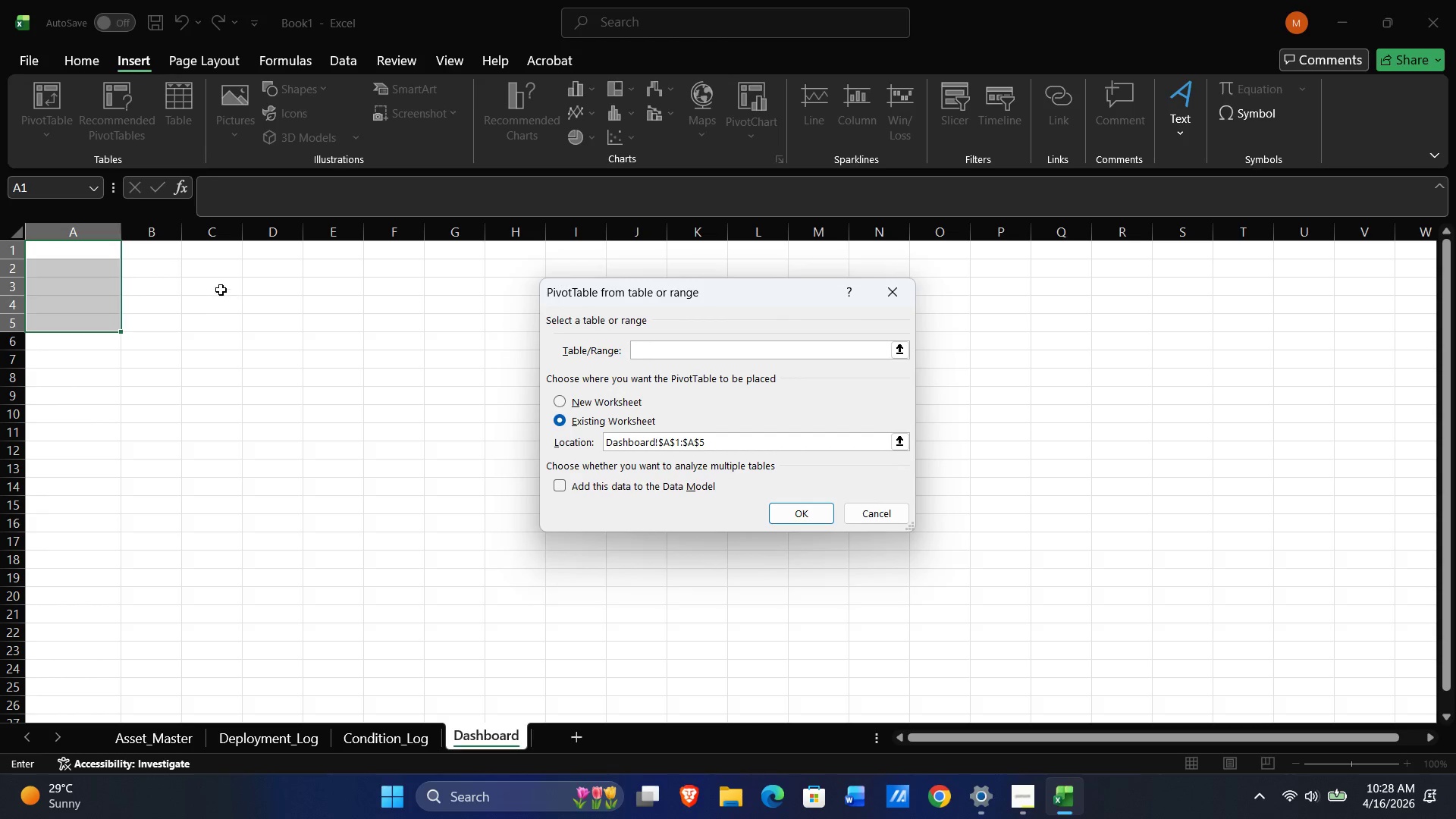 
left_click([86, 250])
 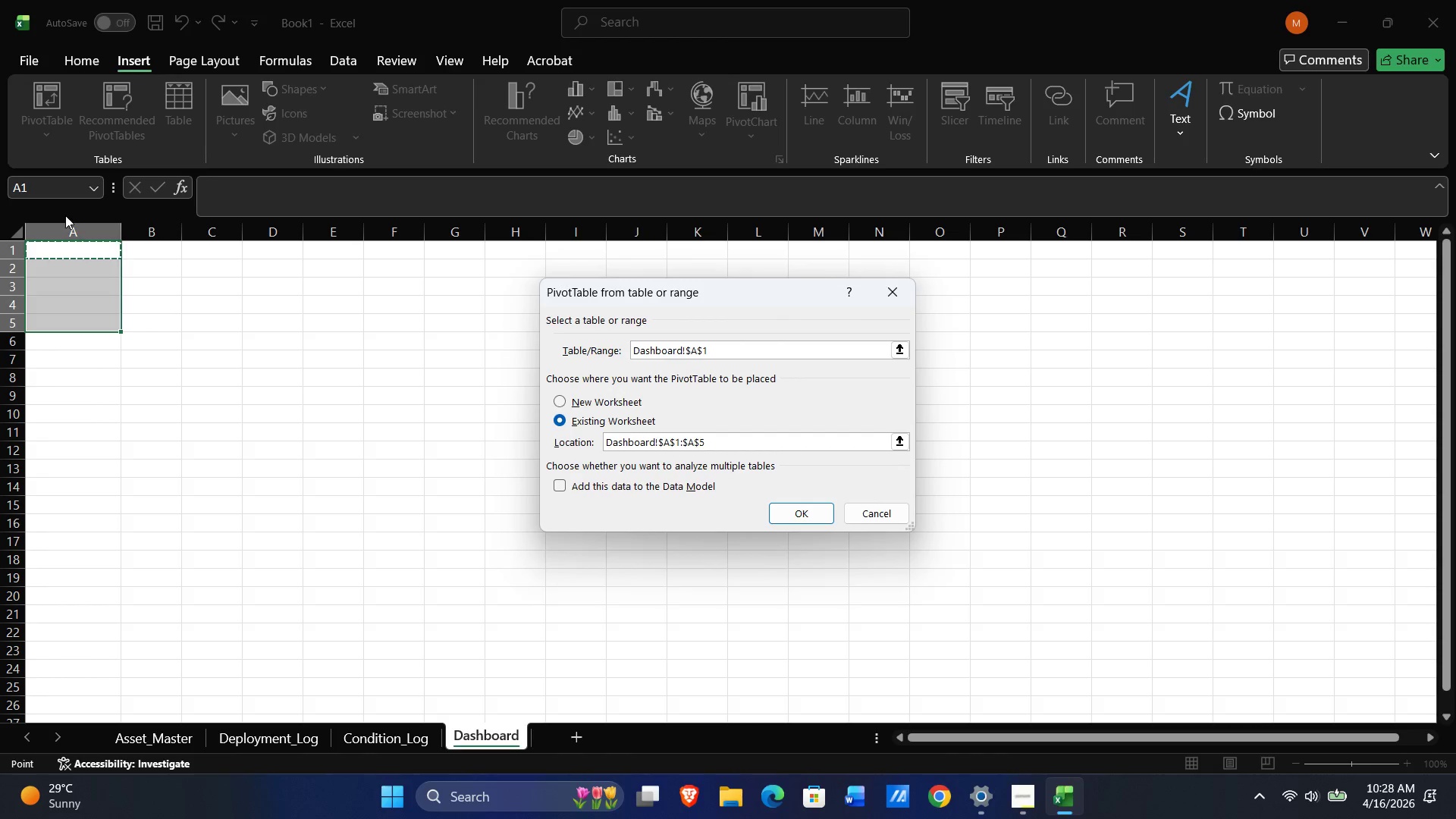 
key(Shift+ArrowDown)
 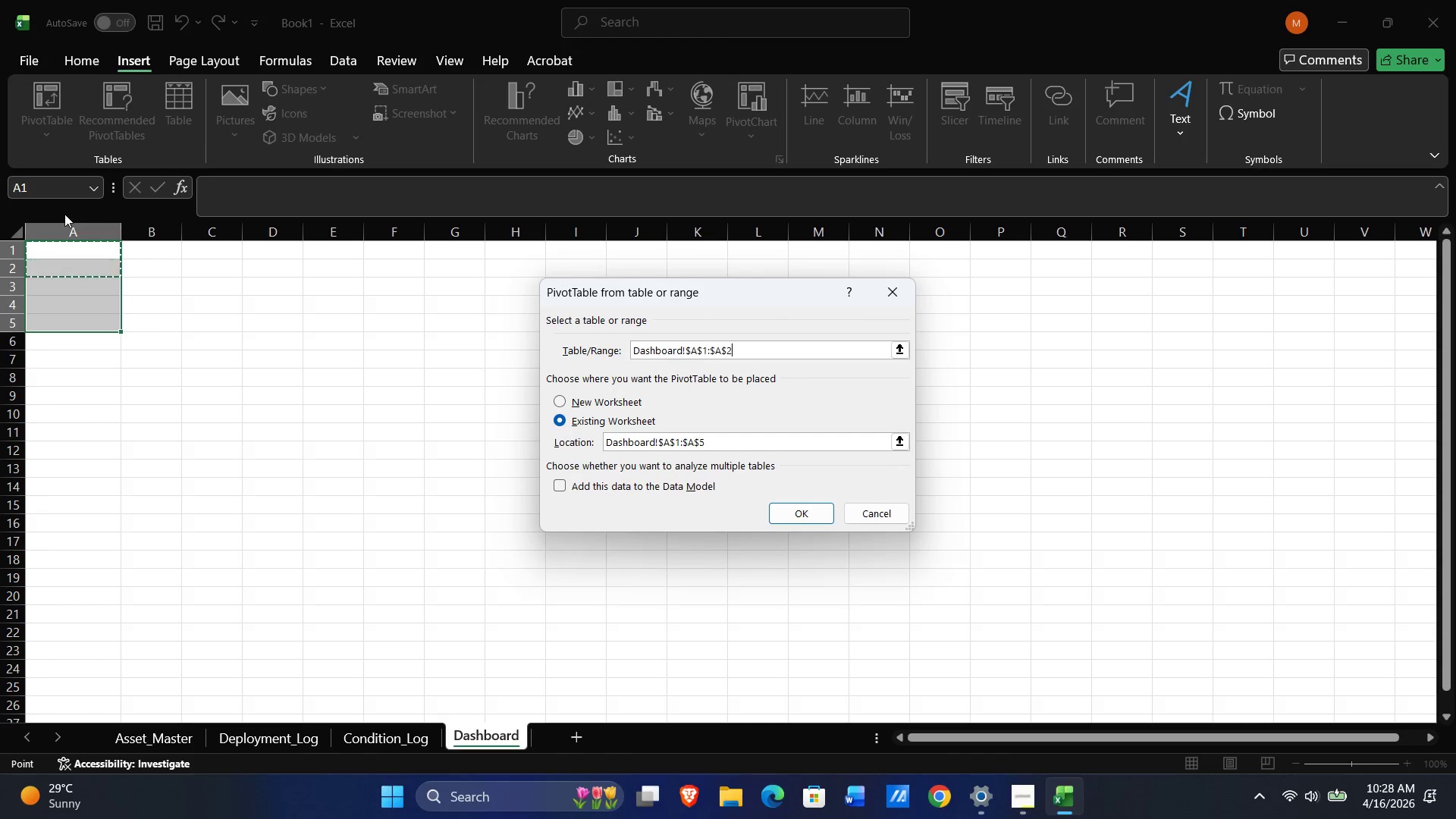 
key(Shift+ArrowDown)
 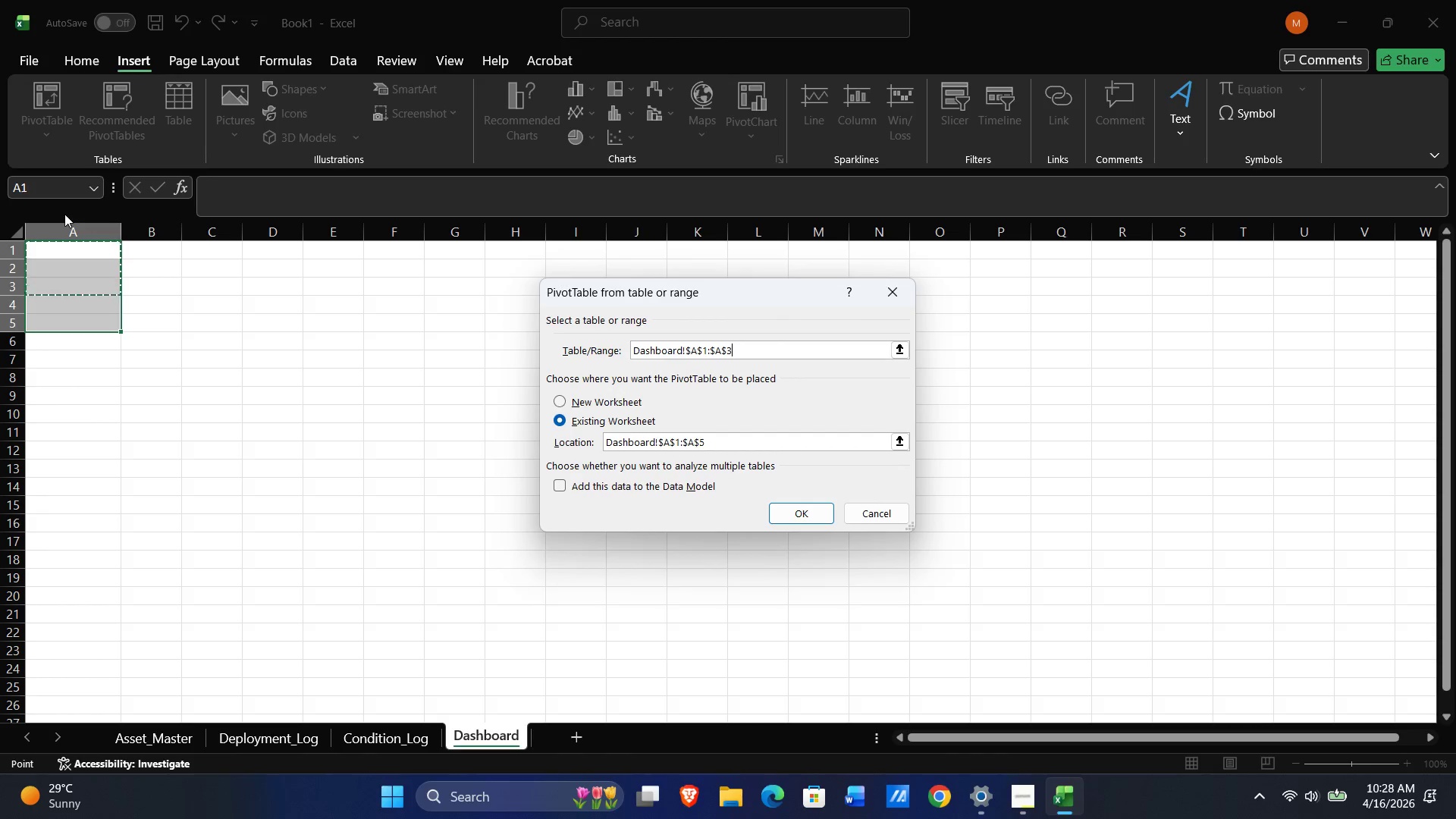 
key(Shift+ArrowDown)
 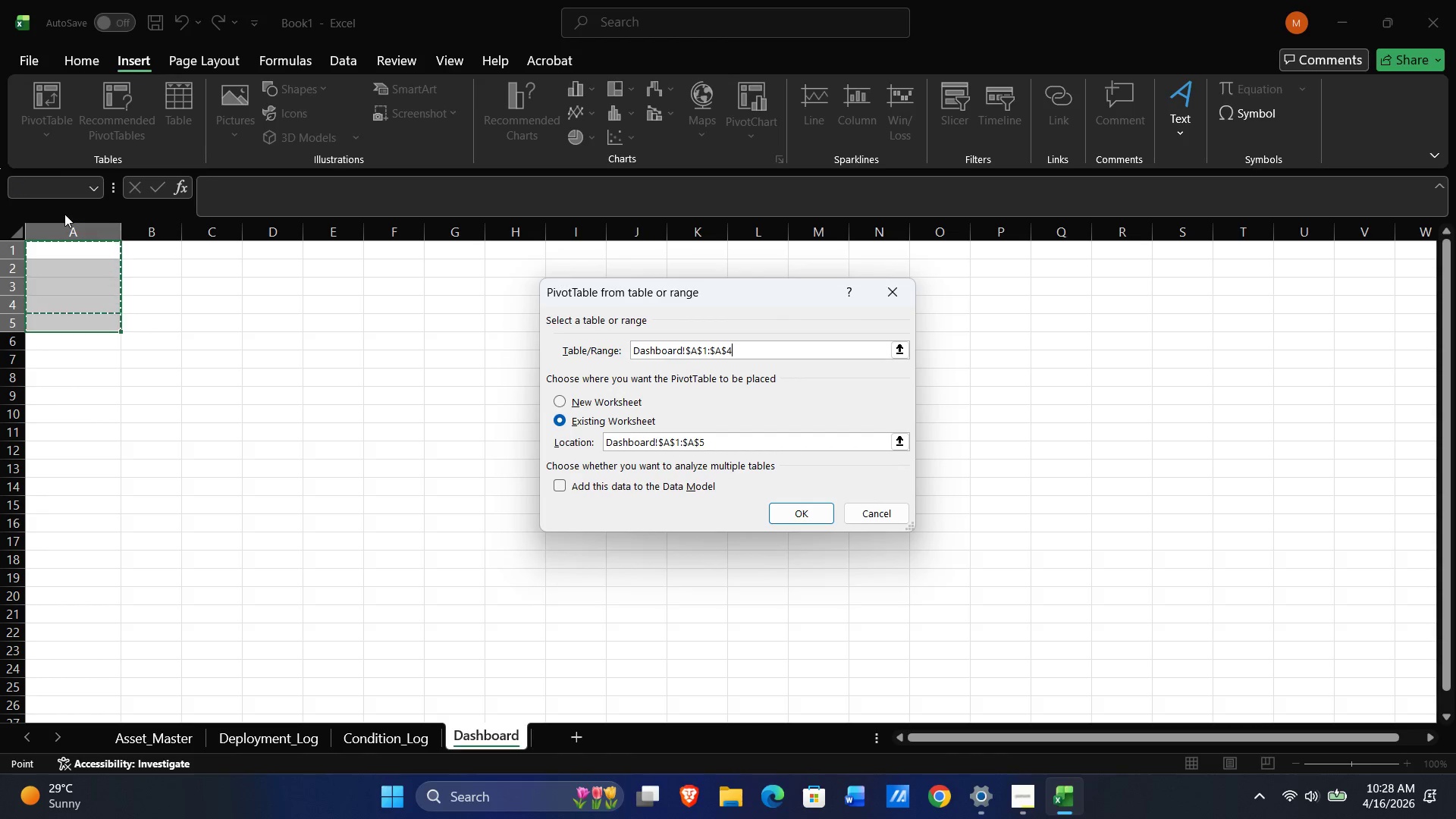 
key(Shift+ArrowDown)
 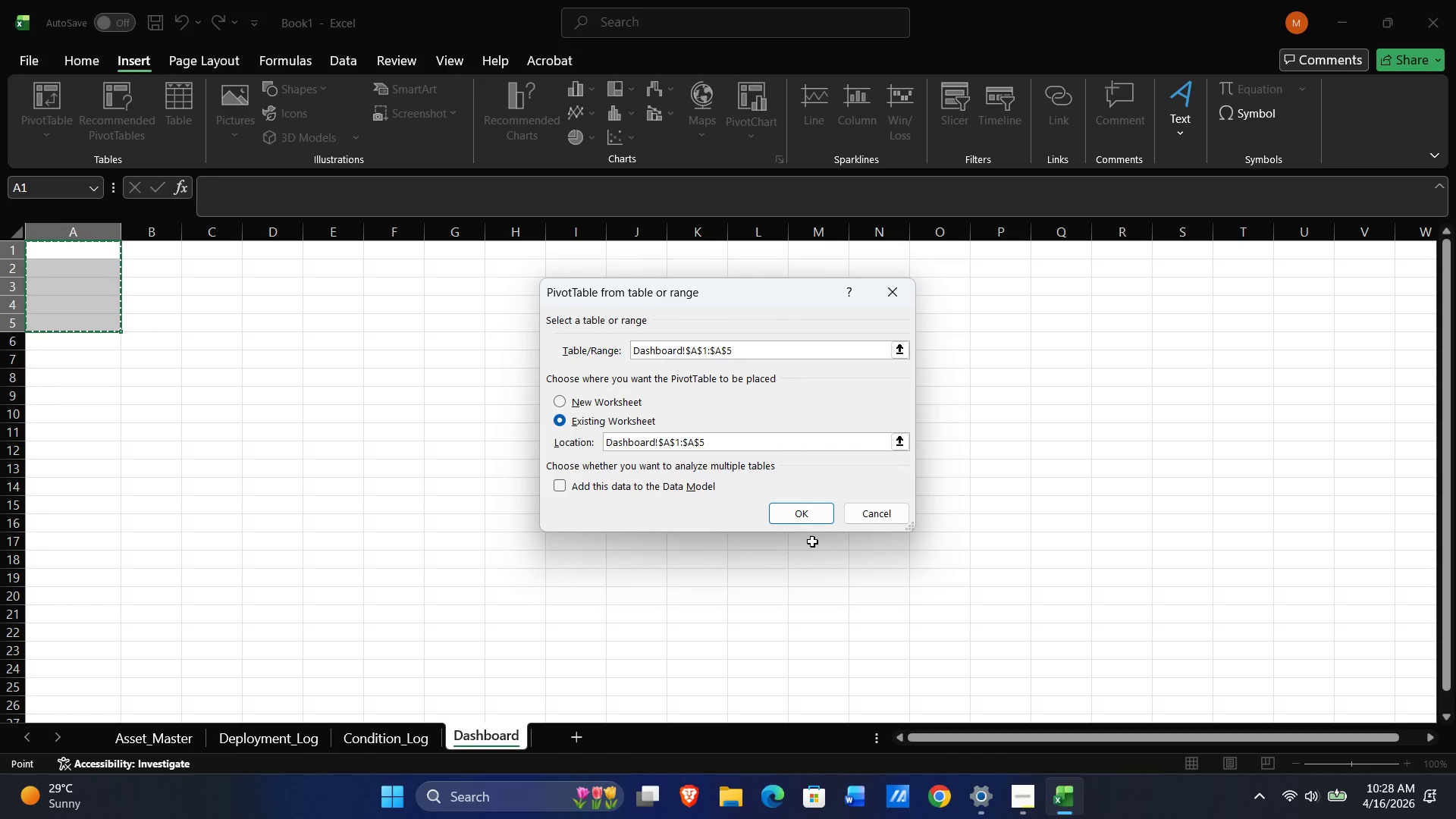 
left_click([800, 523])
 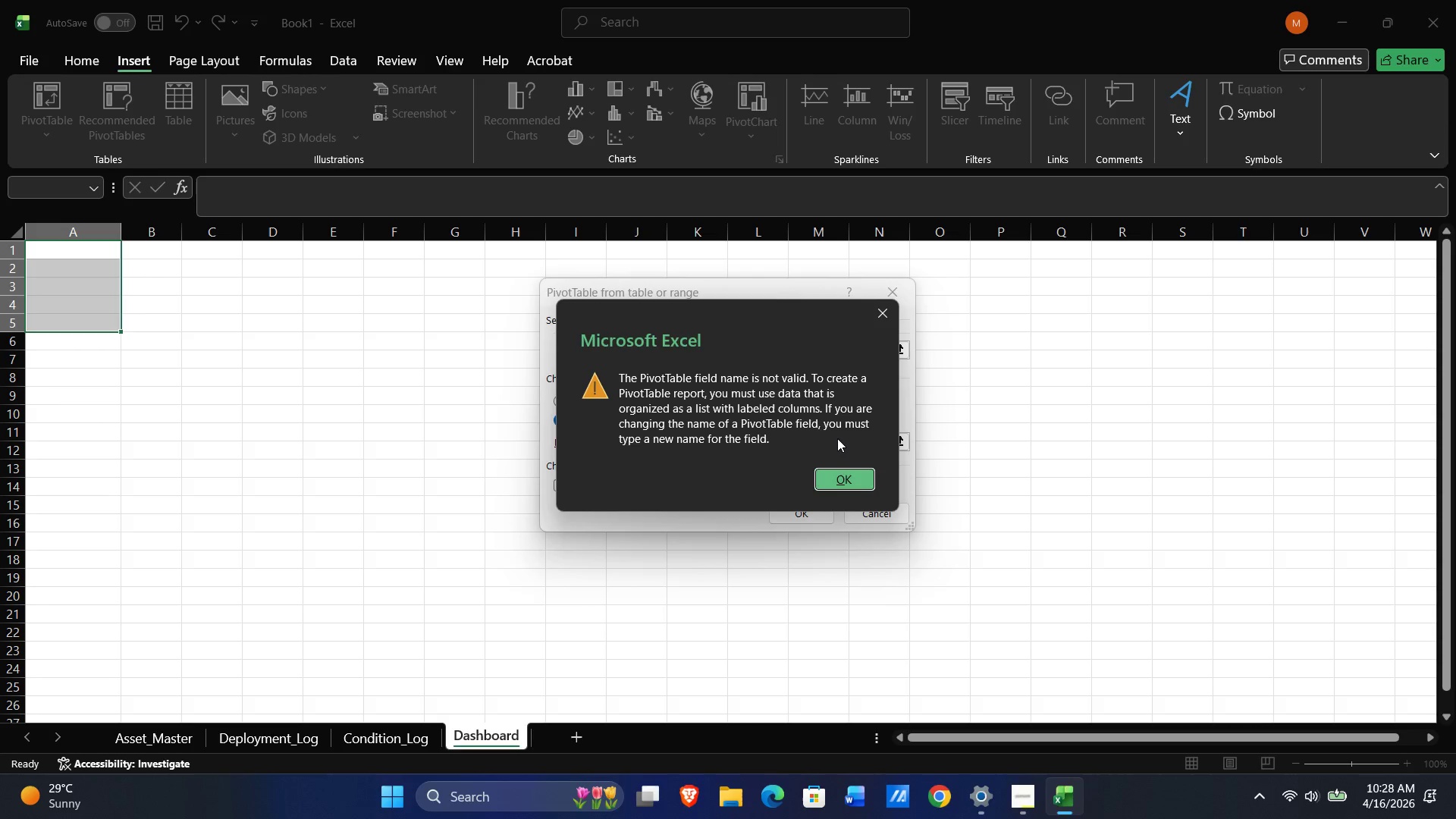 
wait(12.0)
 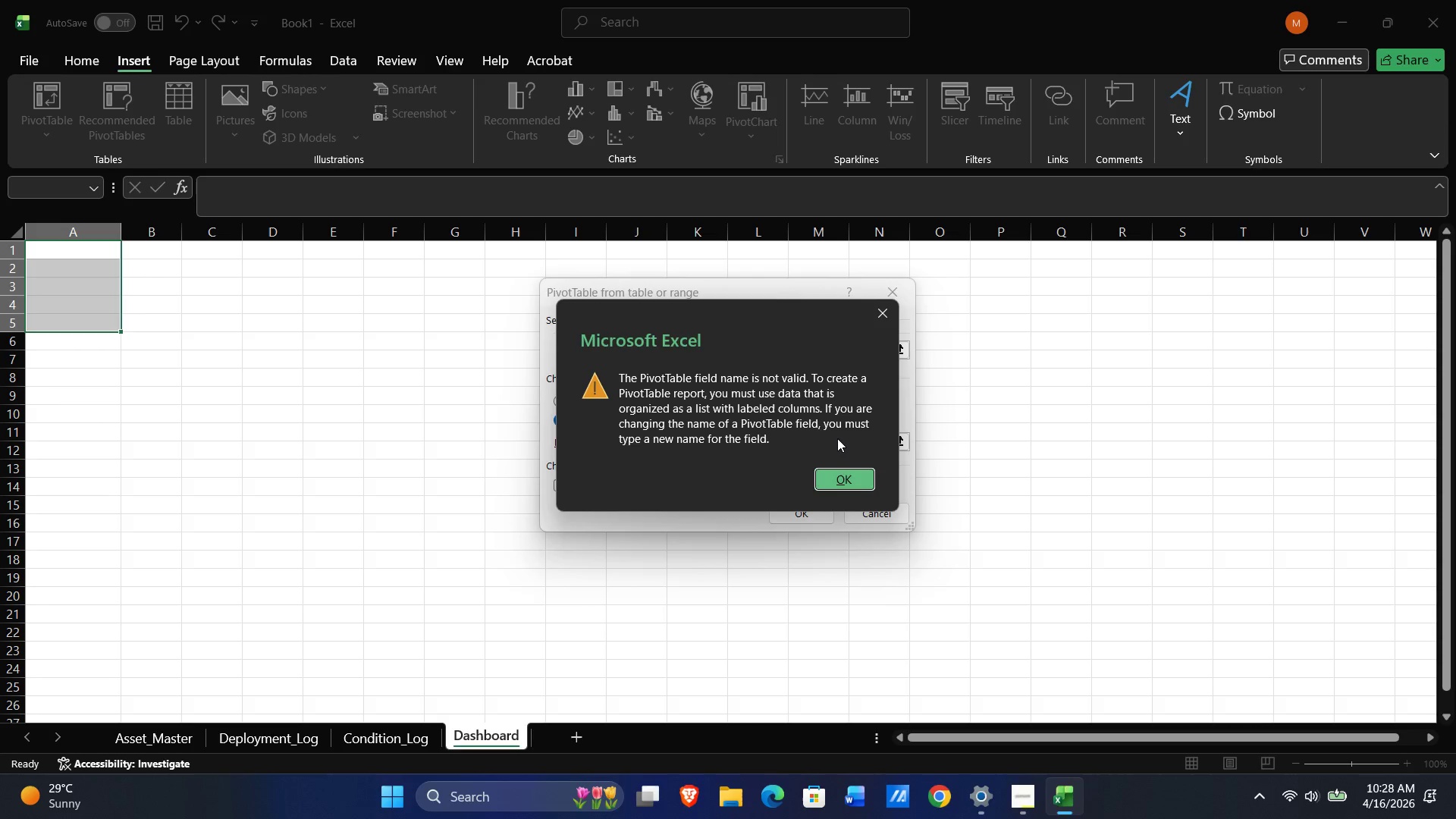 
left_click([833, 480])
 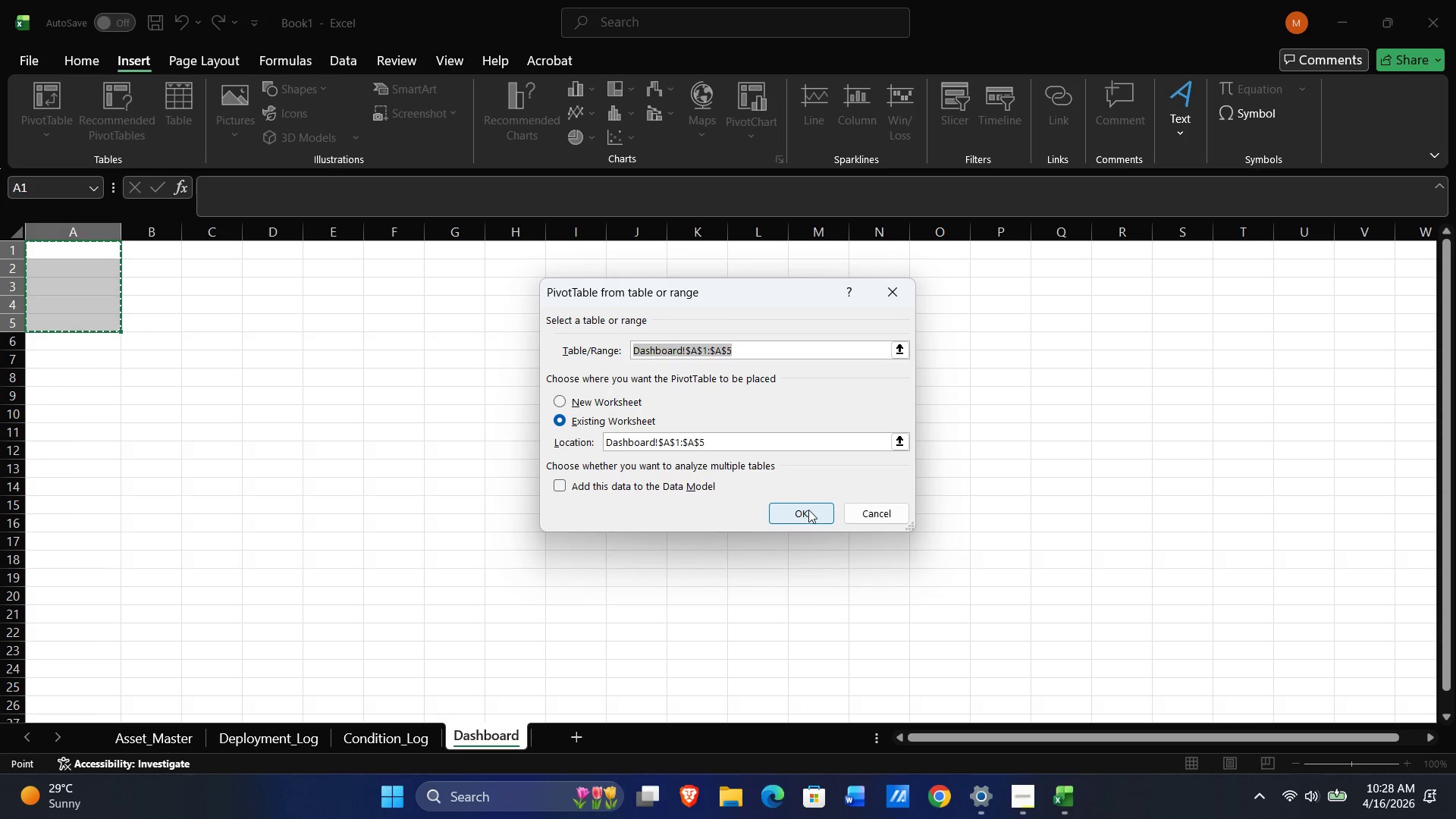 
wait(9.23)
 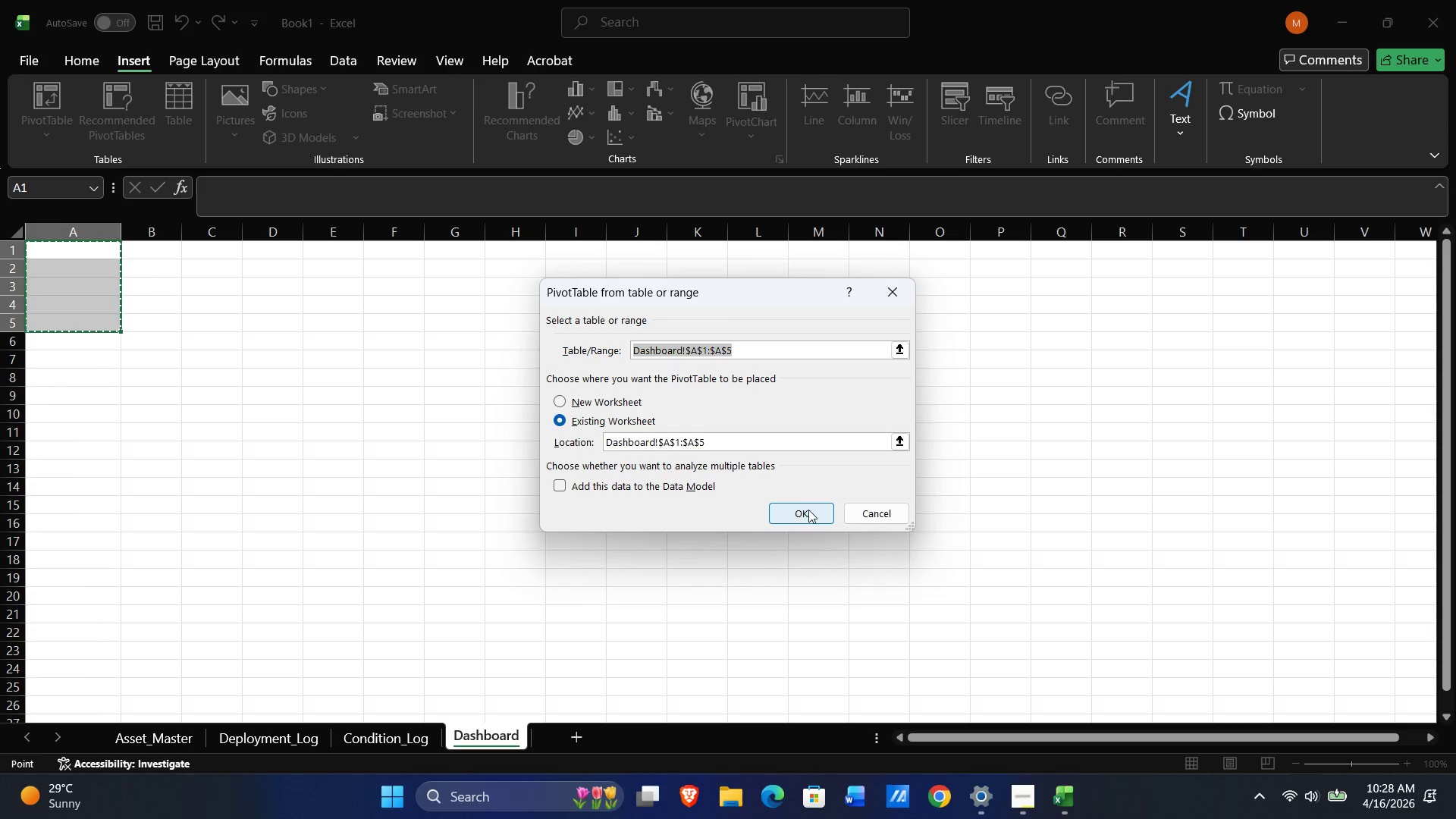 
left_click([561, 486])
 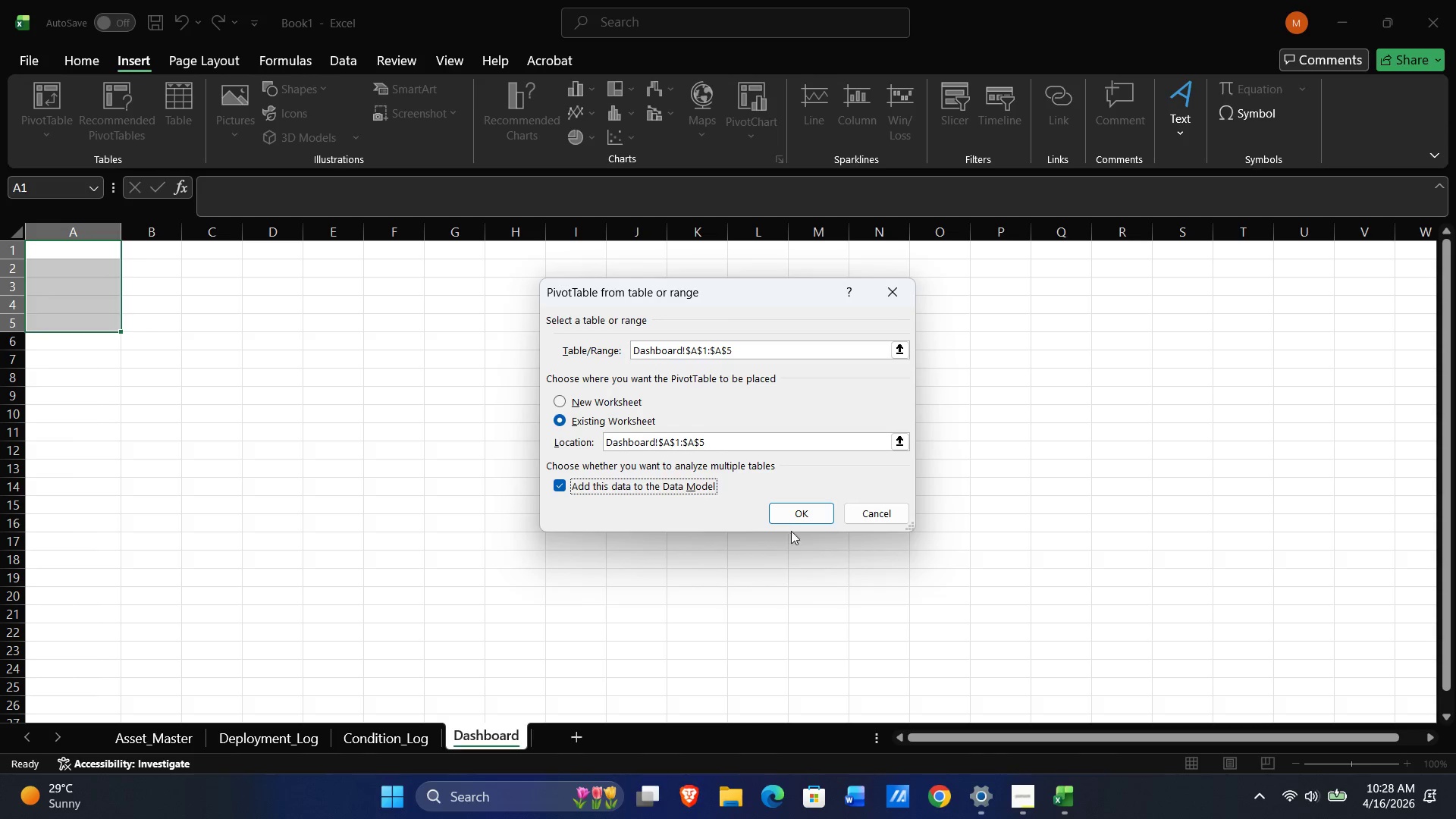 
left_click([804, 523])
 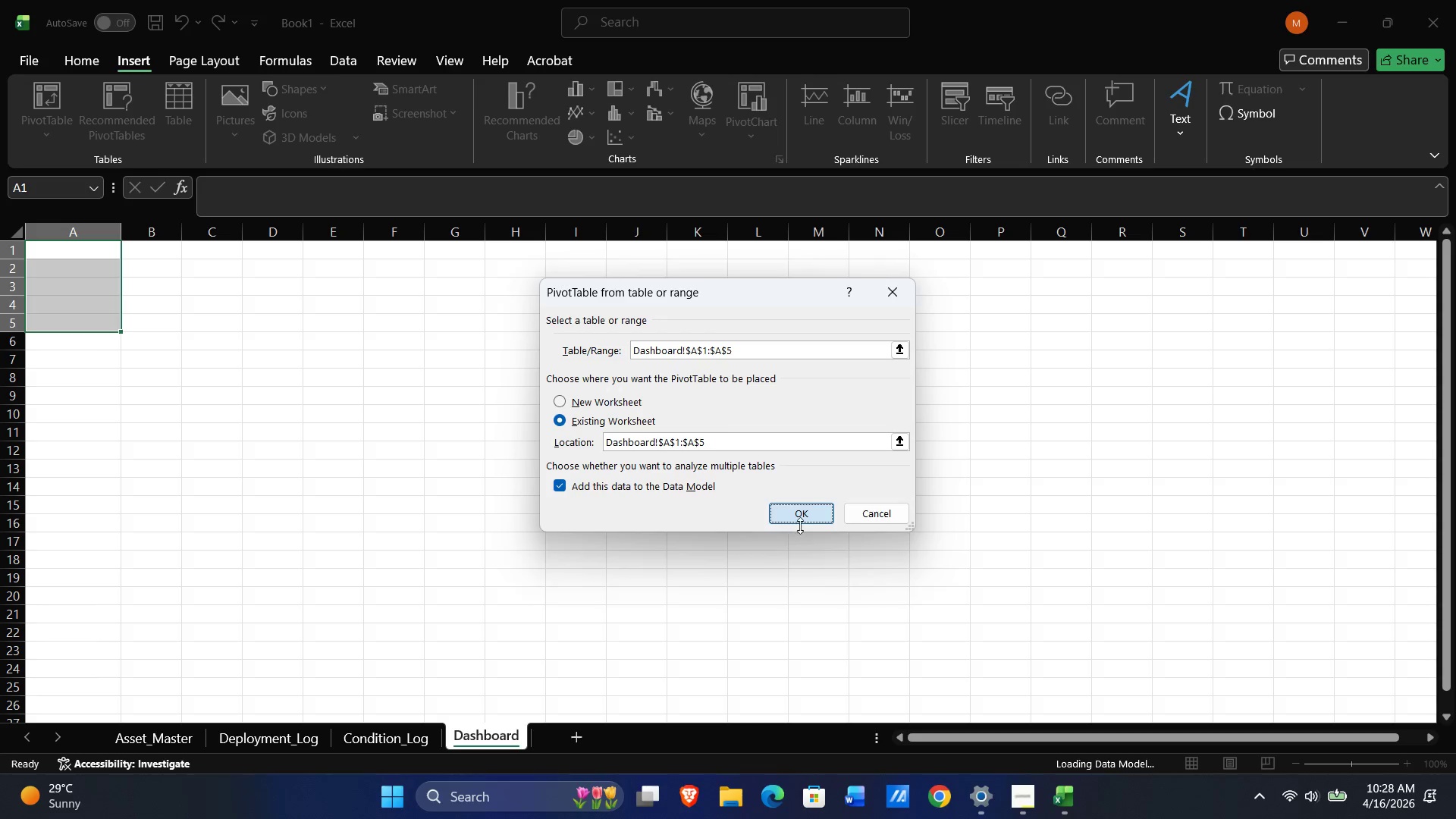 
left_click([810, 513])
 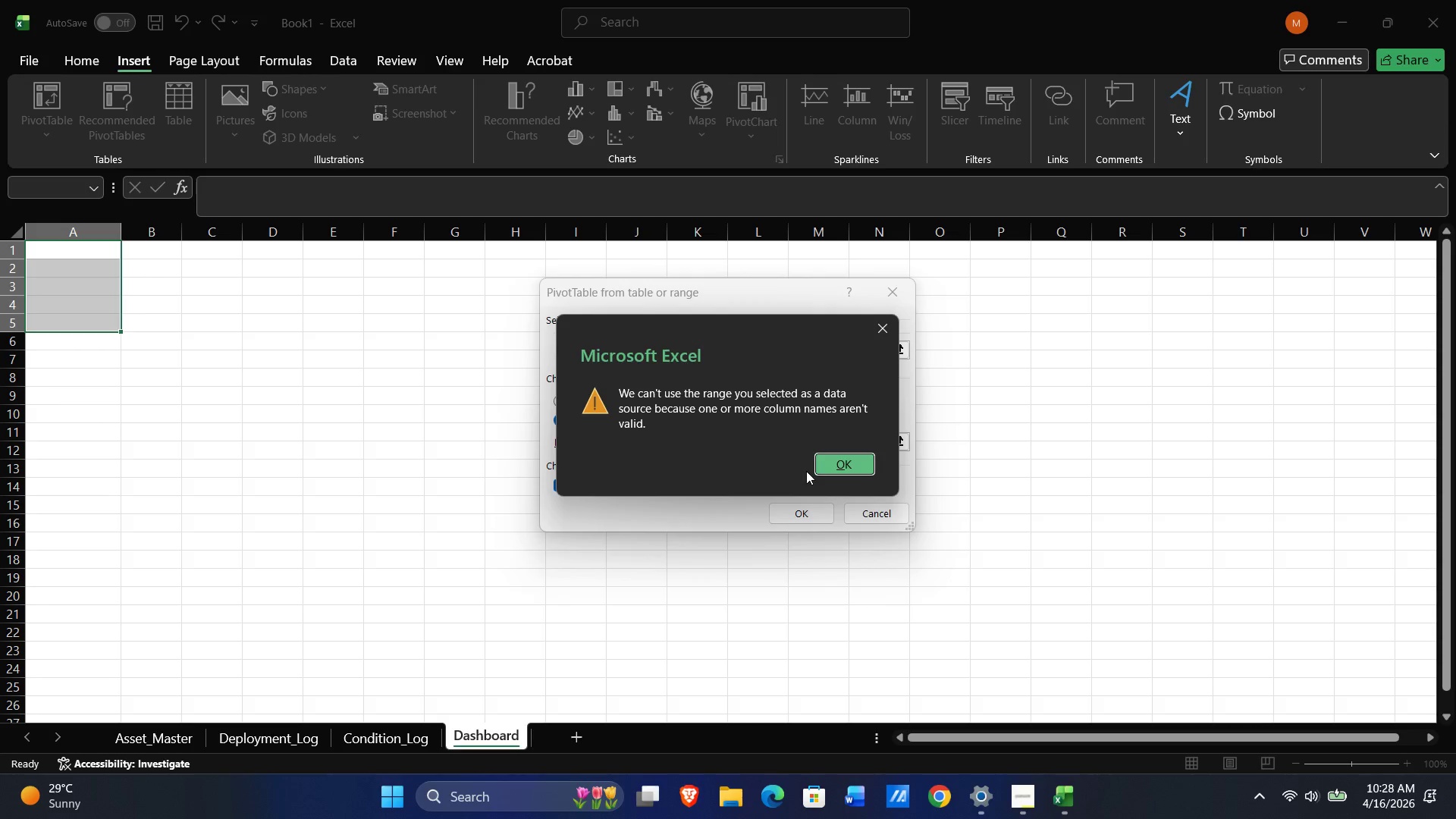 
left_click([836, 460])
 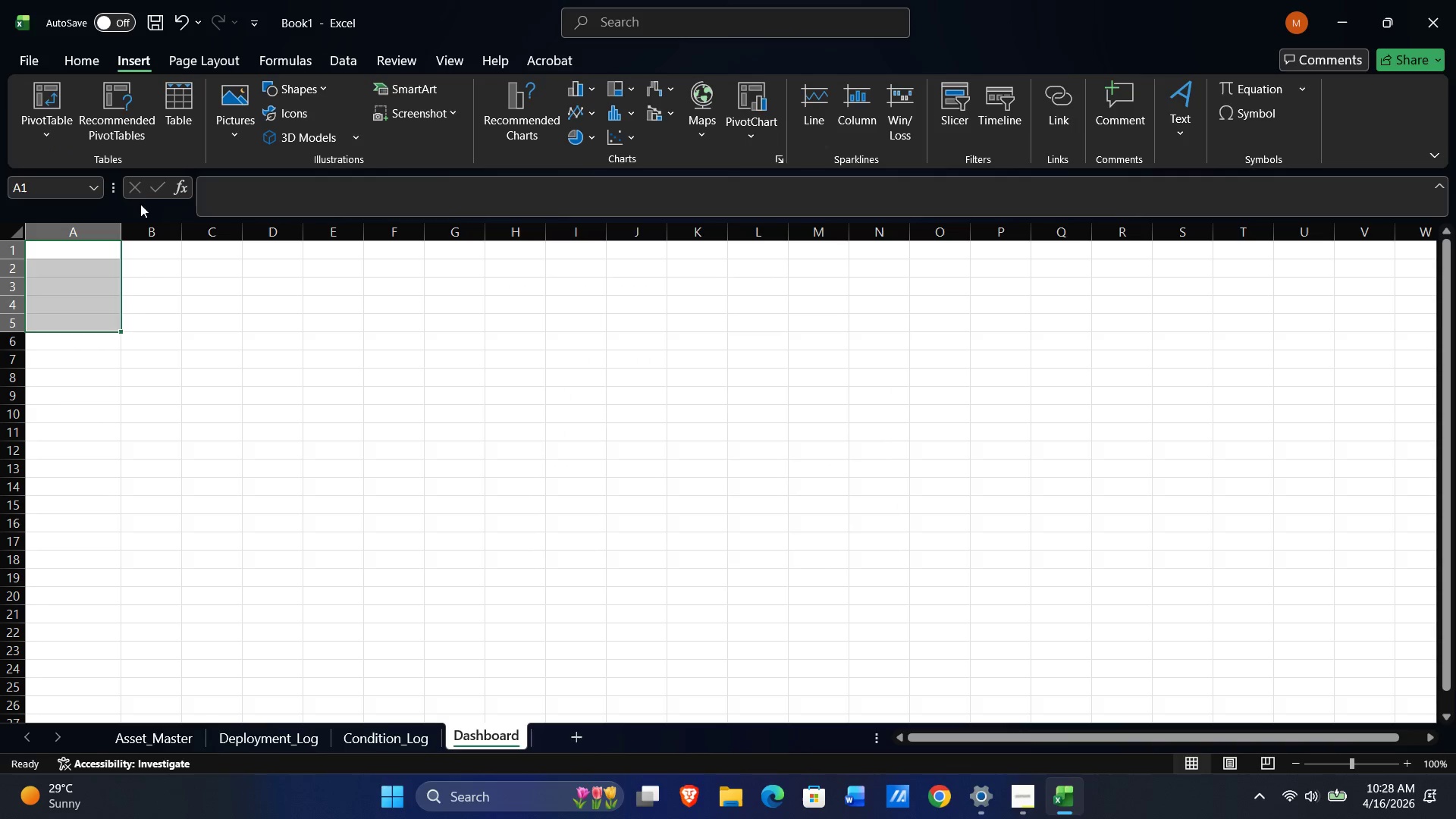 
left_click([83, 257])
 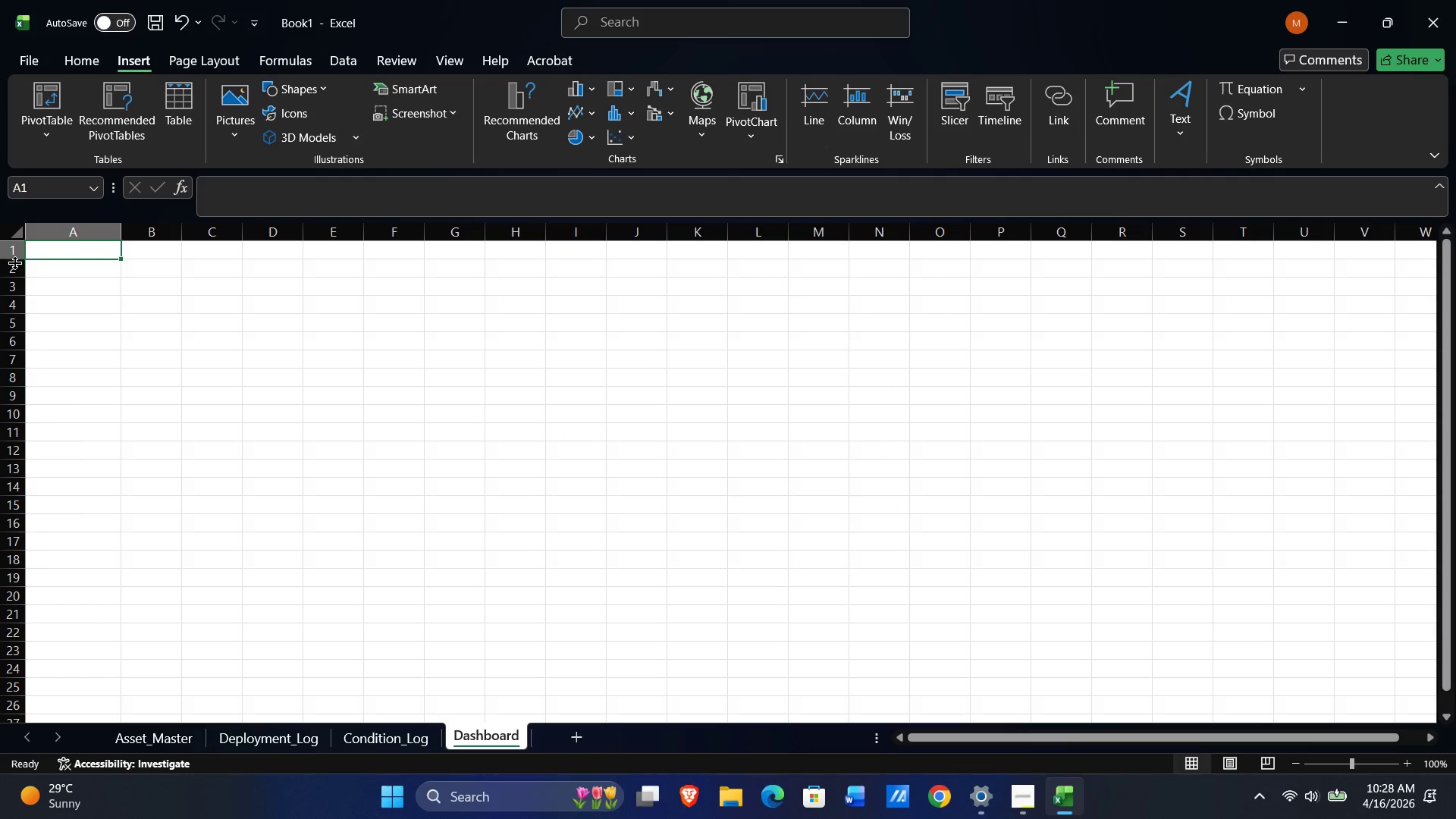 
left_click_drag(start_coordinate=[14, 262], to_coordinate=[13, 304])
 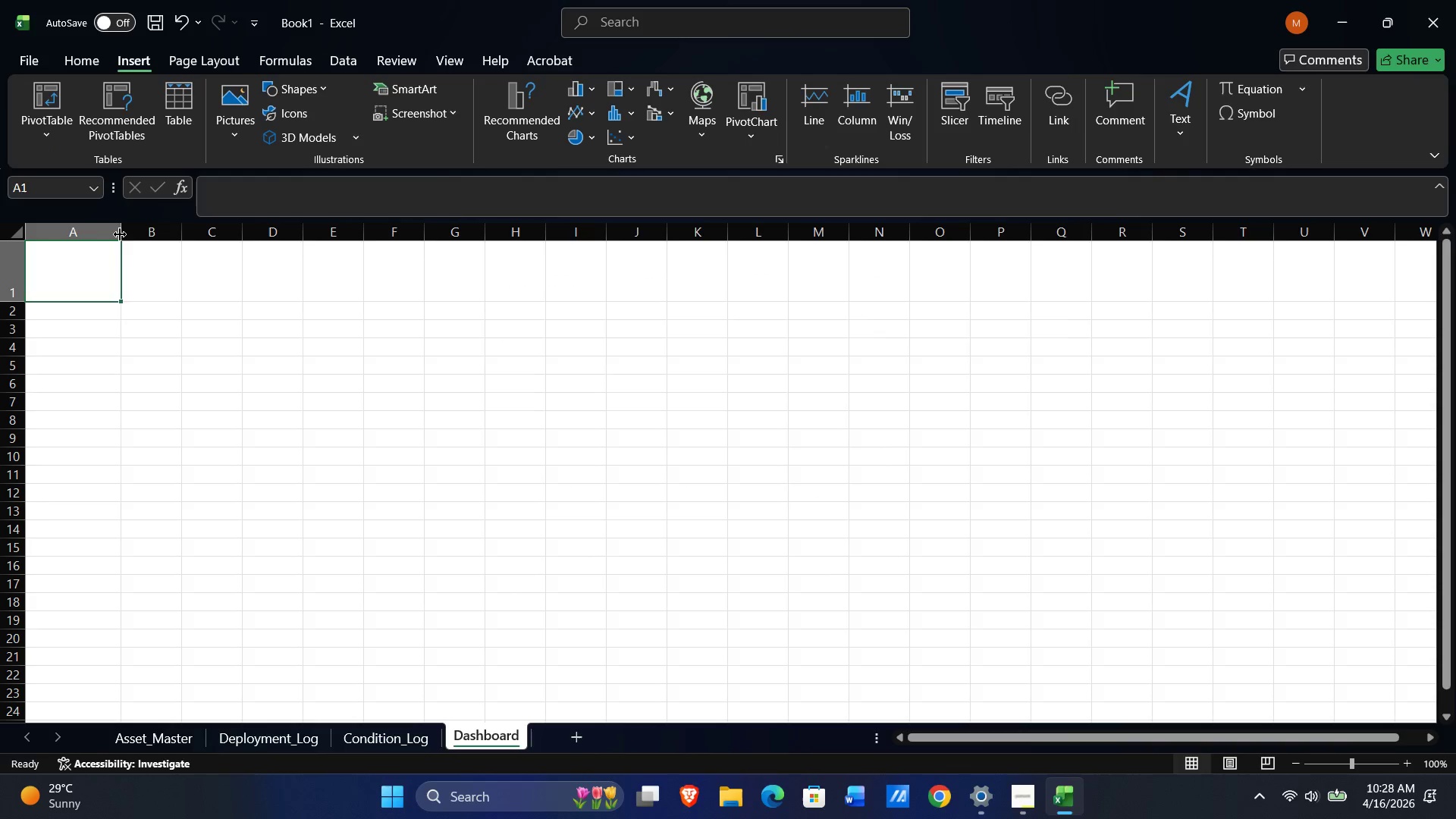 
left_click_drag(start_coordinate=[120, 234], to_coordinate=[131, 240])
 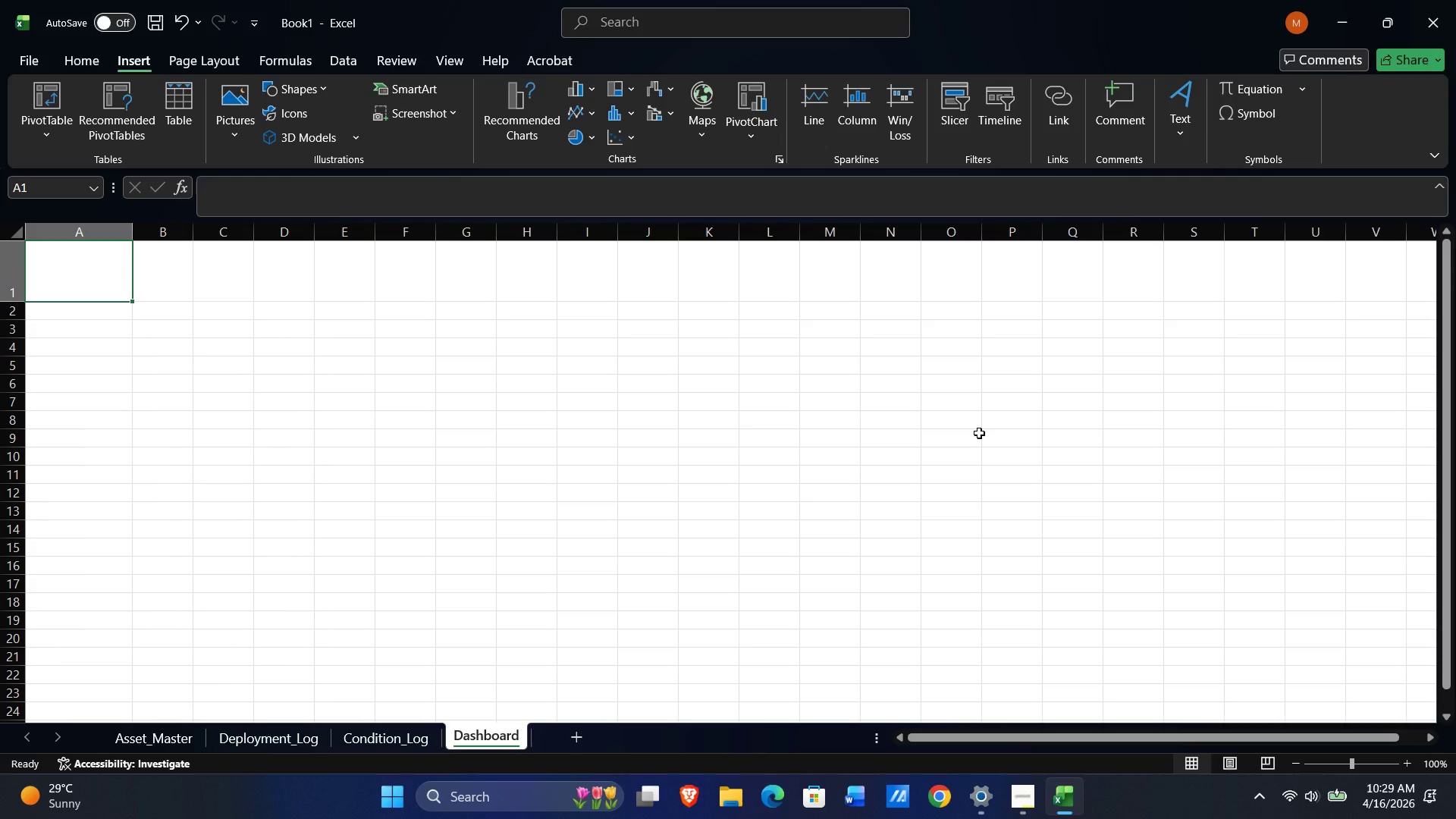 
wait(23.7)
 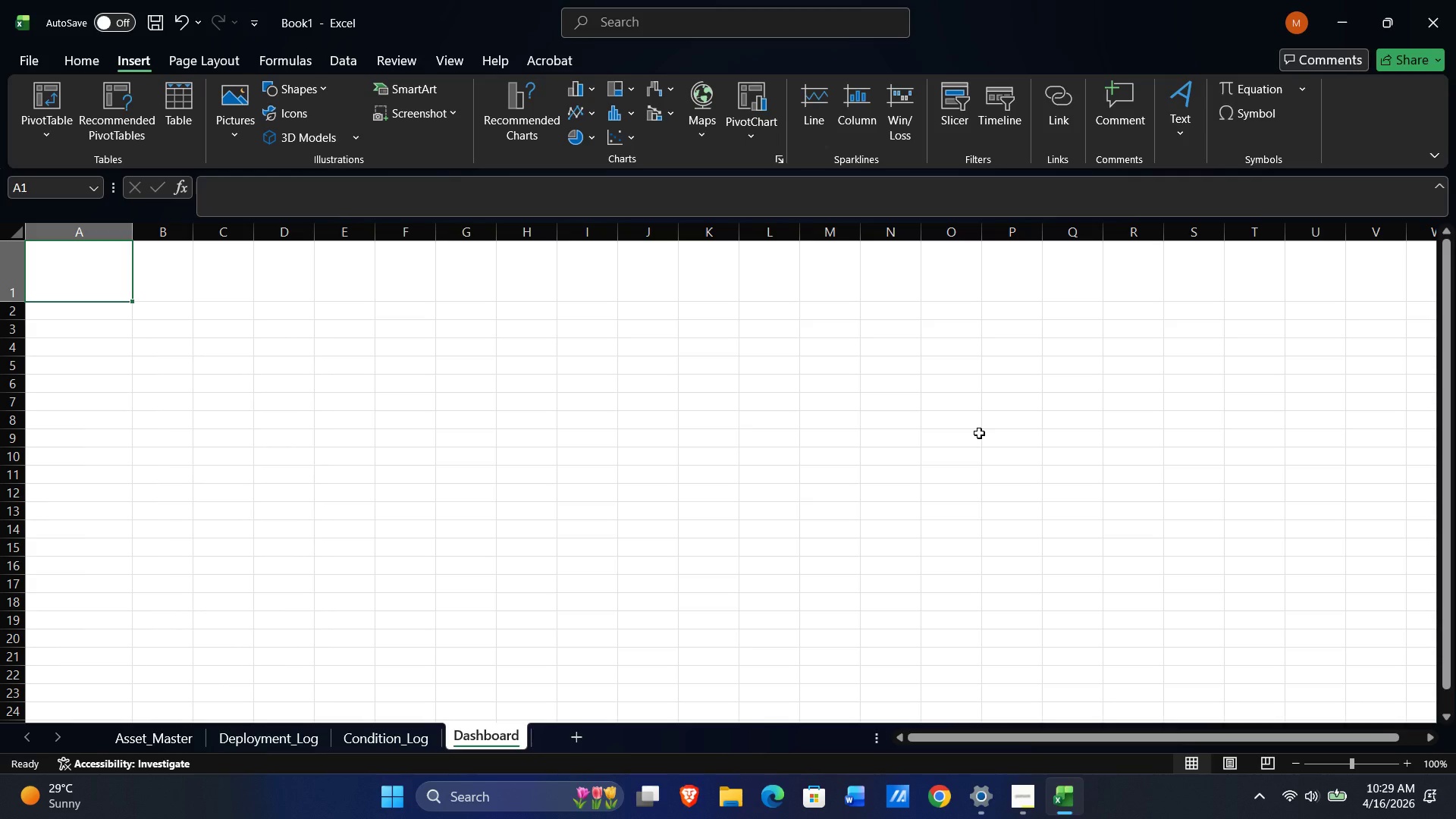 
left_click([51, 115])
 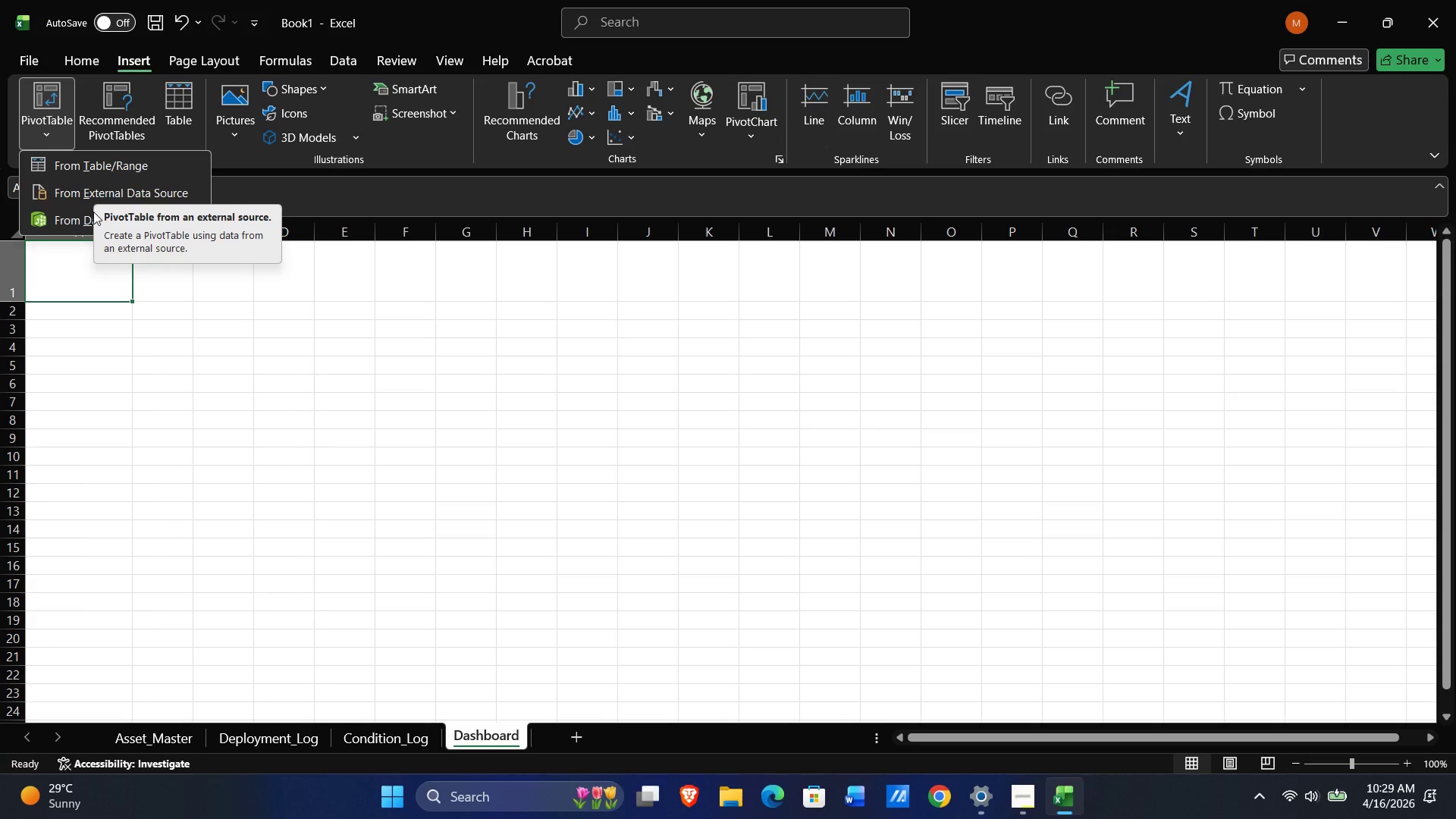 
left_click([96, 158])
 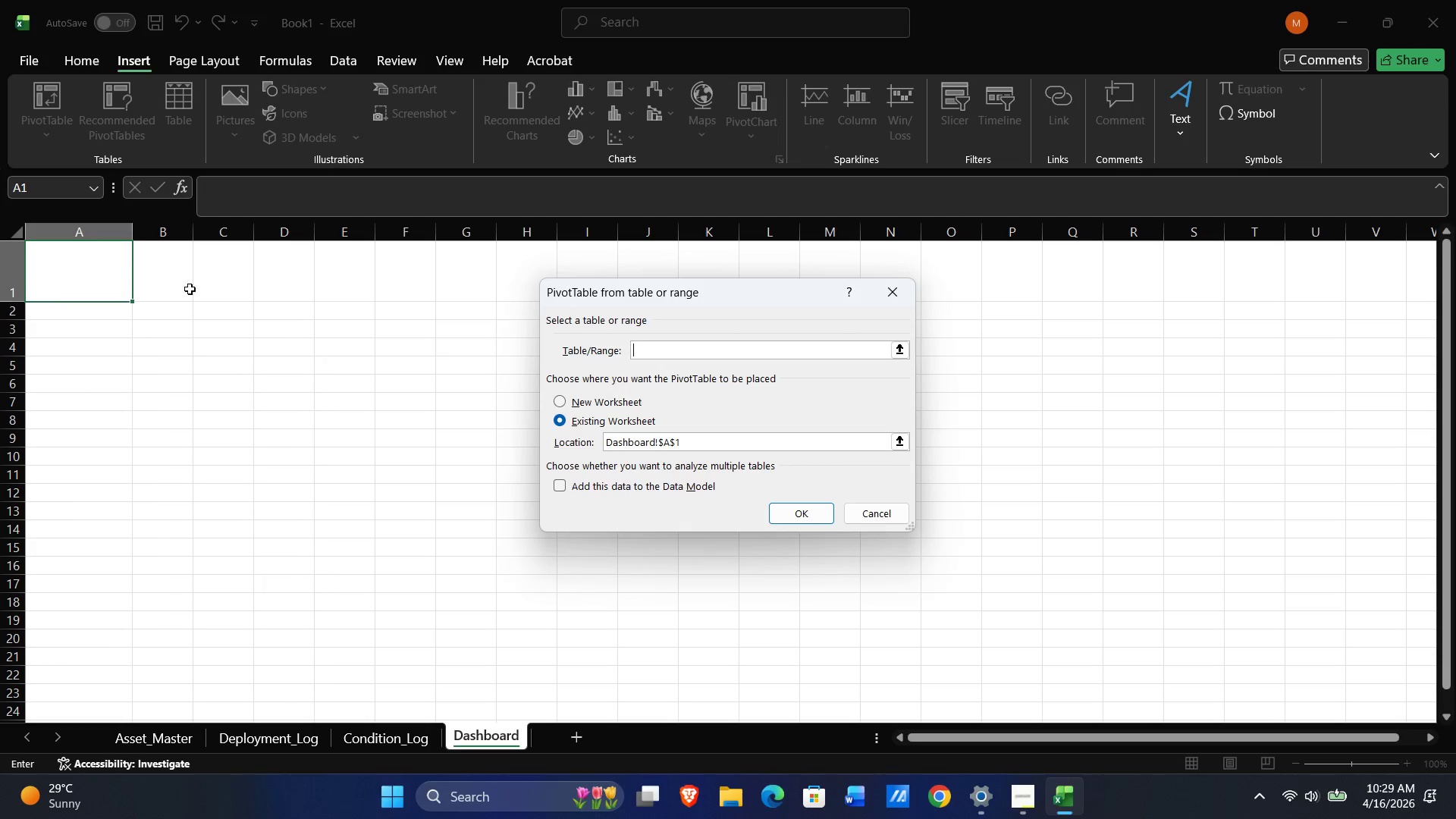 
left_click([118, 262])
 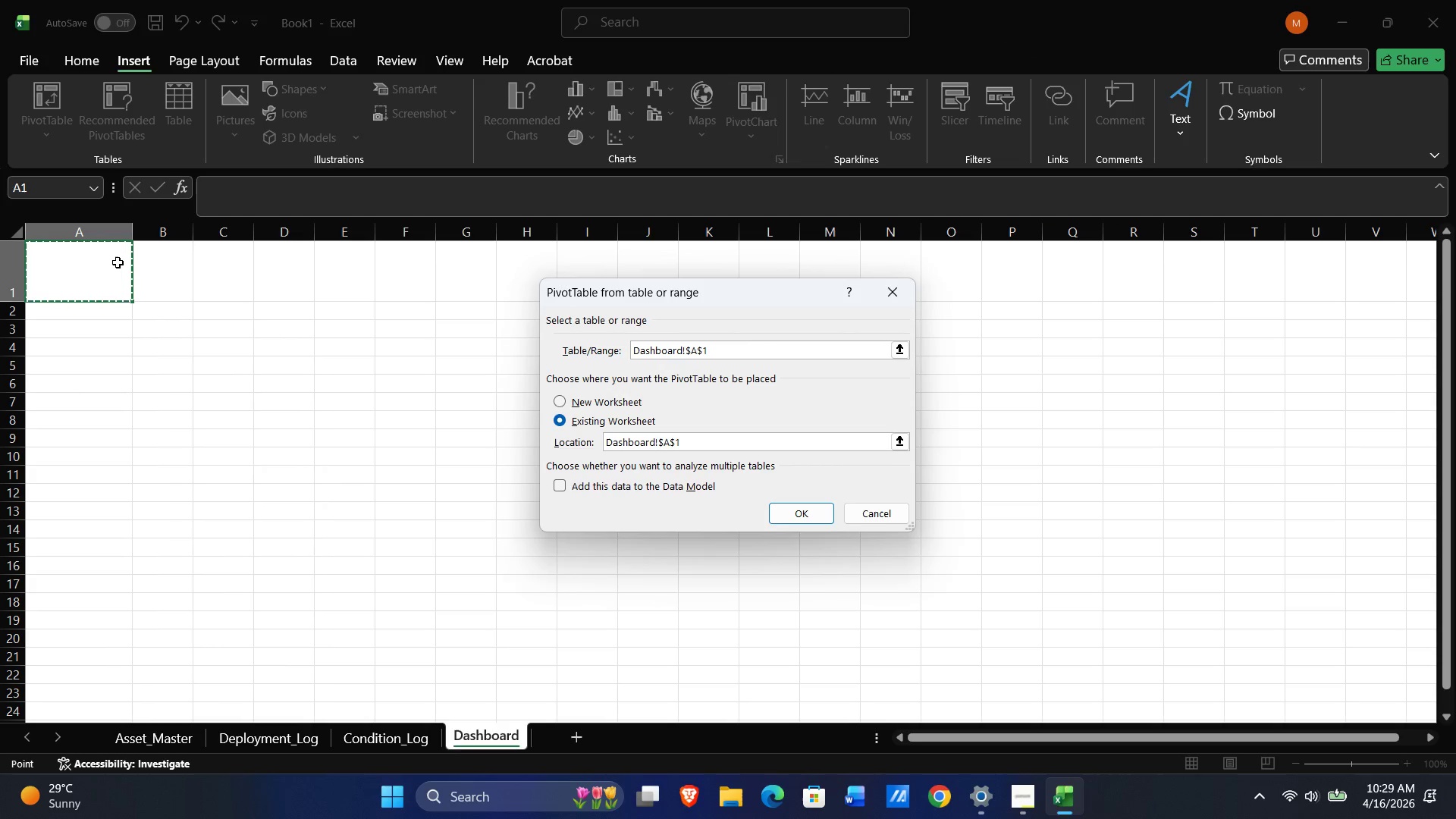 
key(Shift+ShiftLeft)
 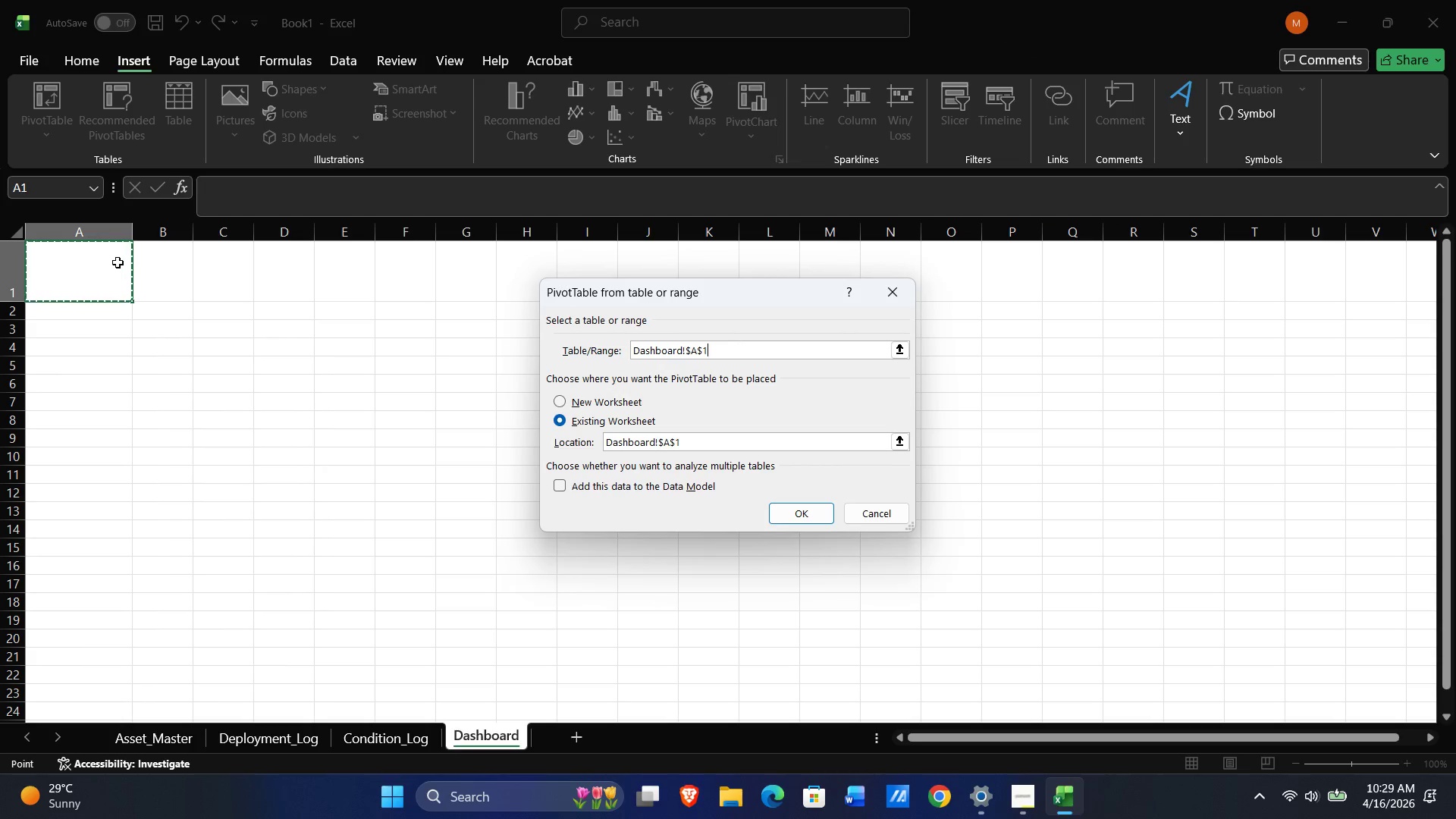 
key(Shift+ArrowDown)
 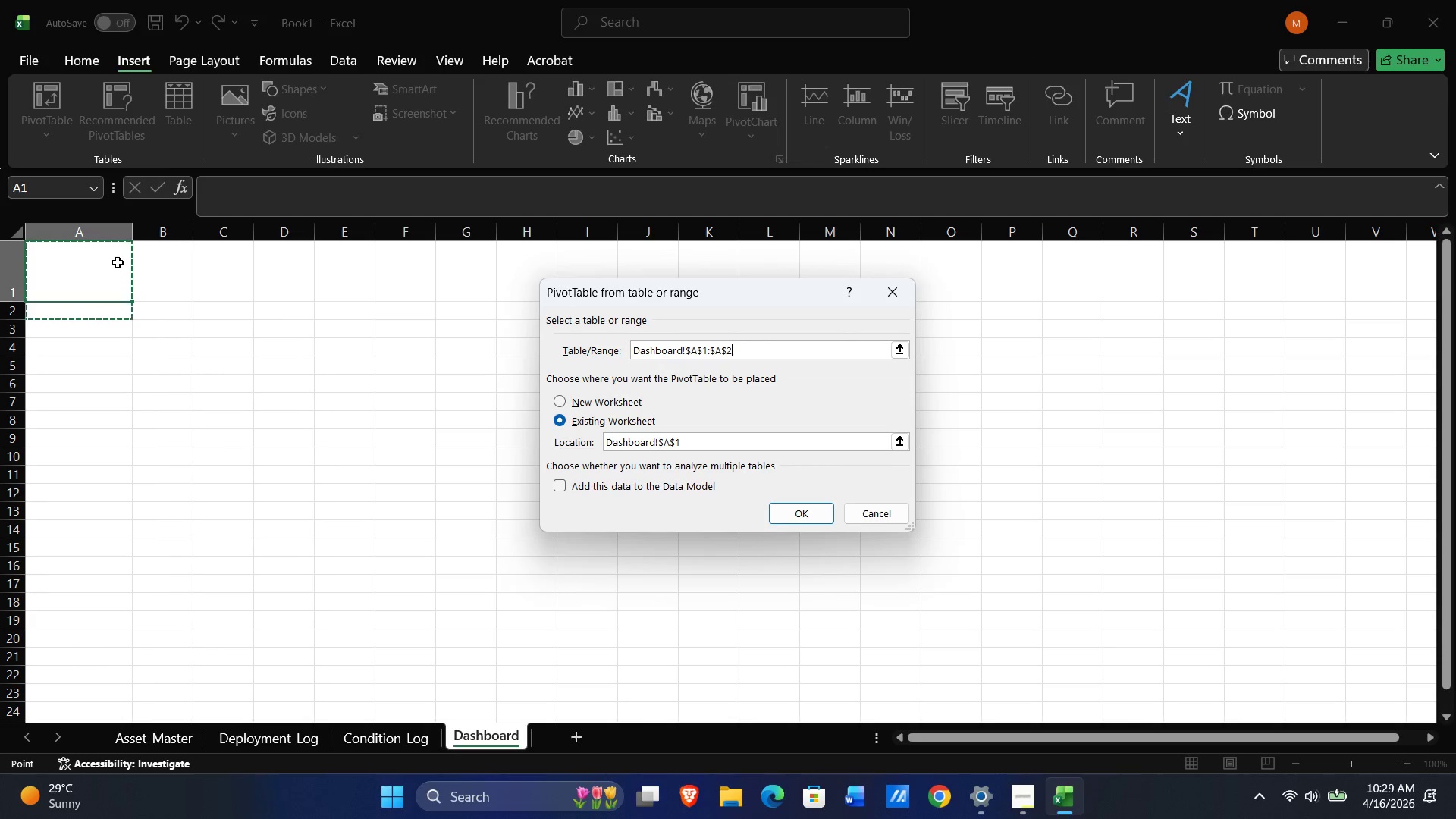 
key(NumpadEnter)
 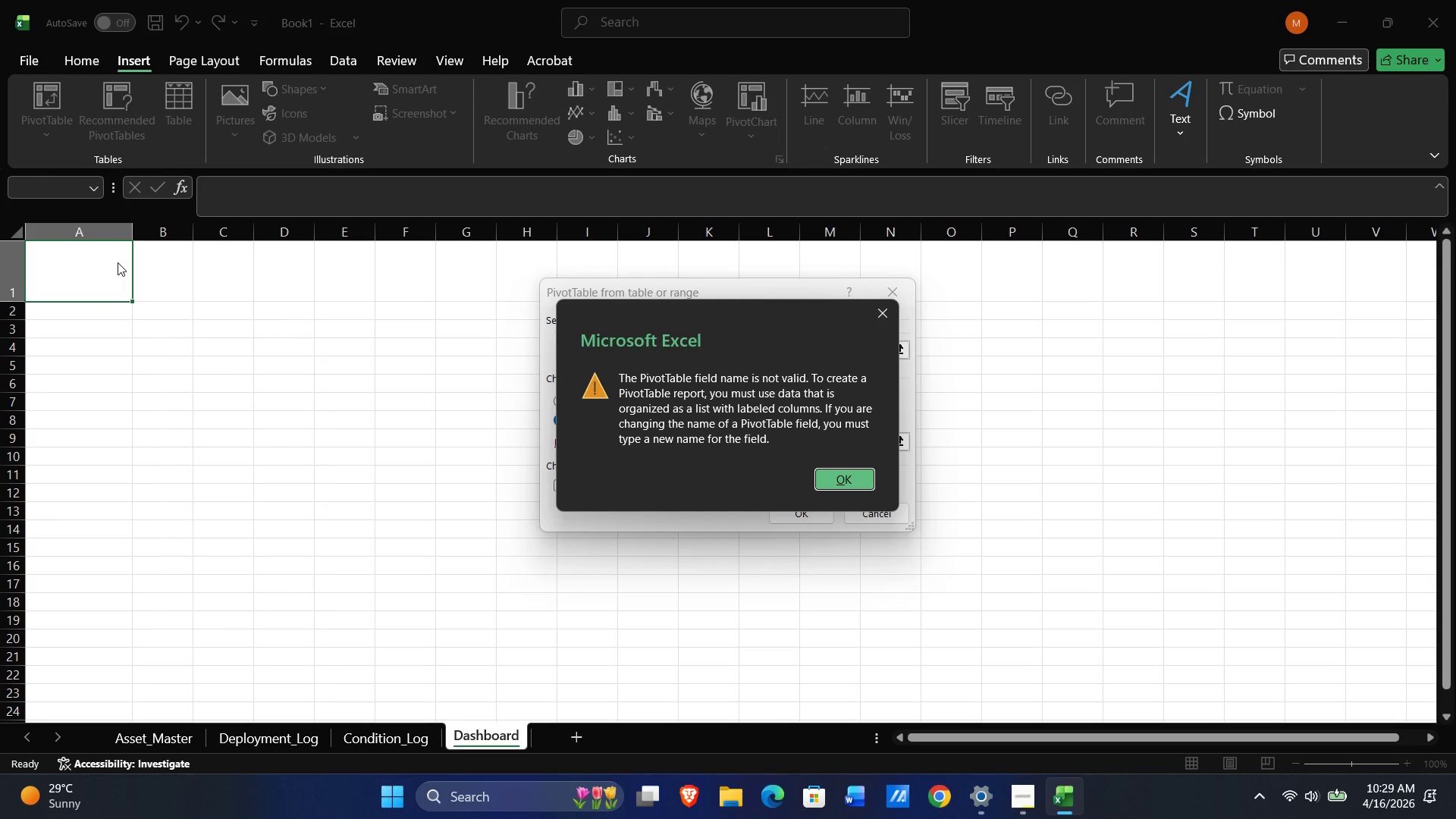 
key(NumpadEnter)
 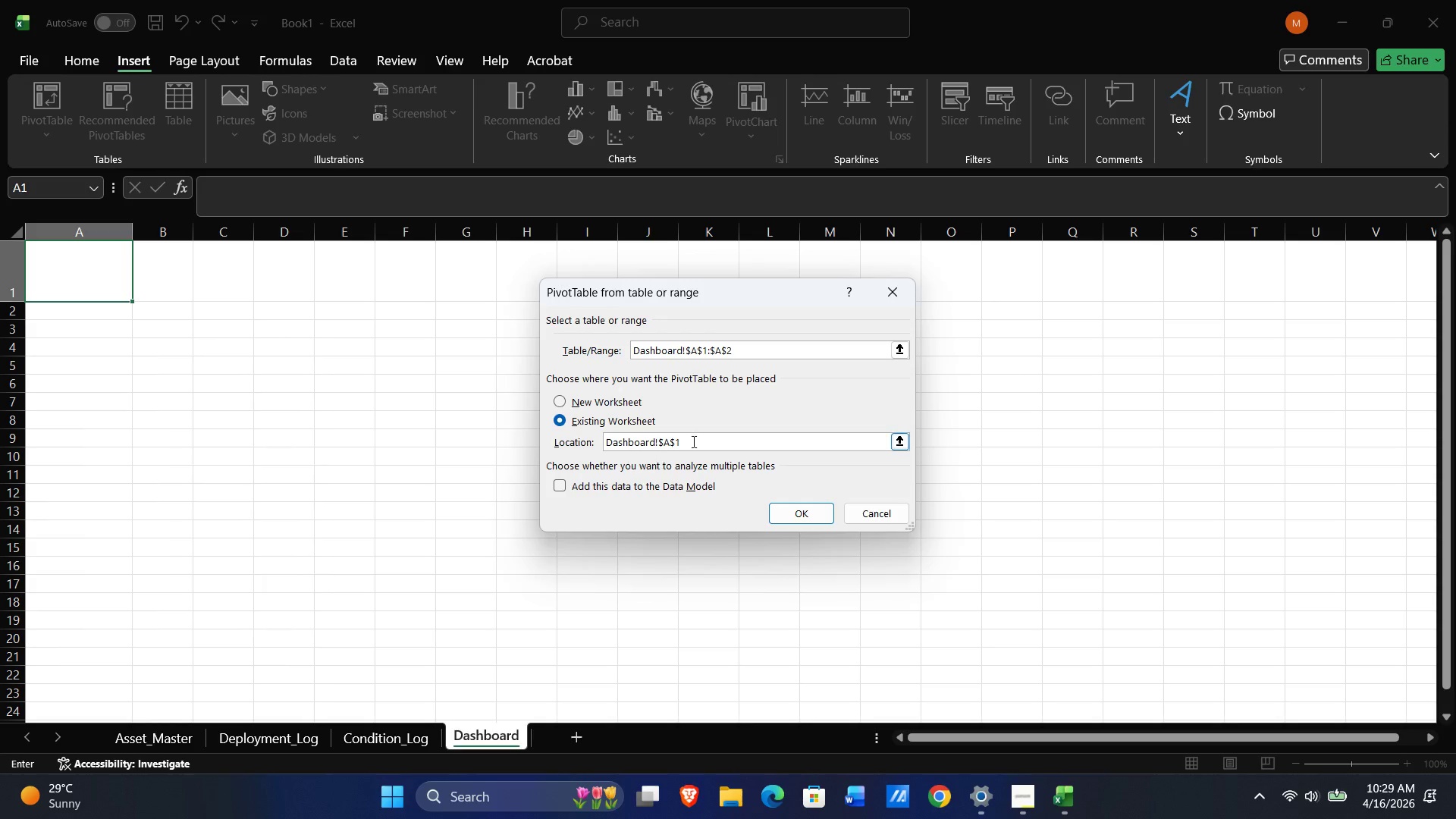 
left_click([801, 514])
 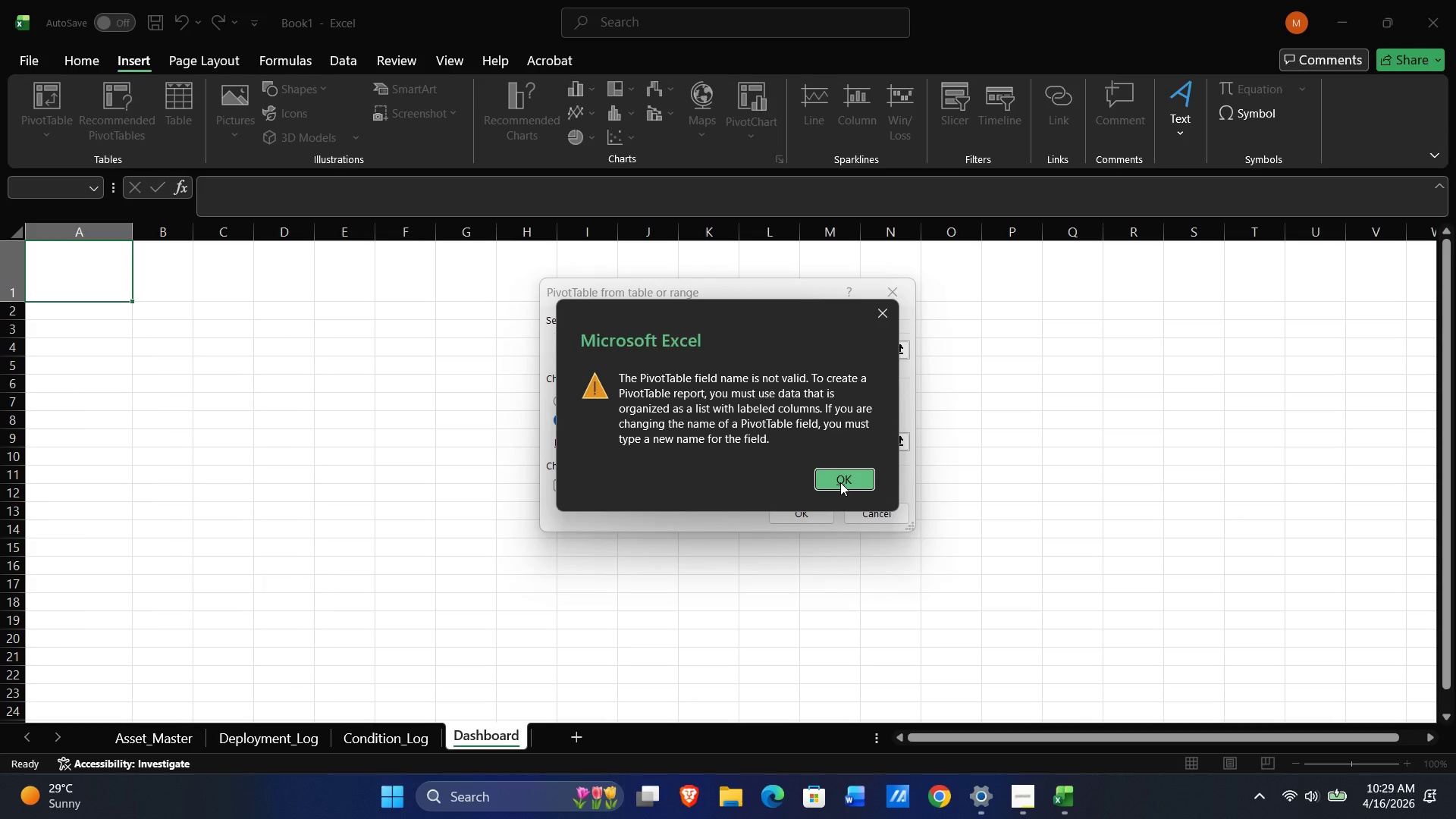 
left_click([840, 482])
 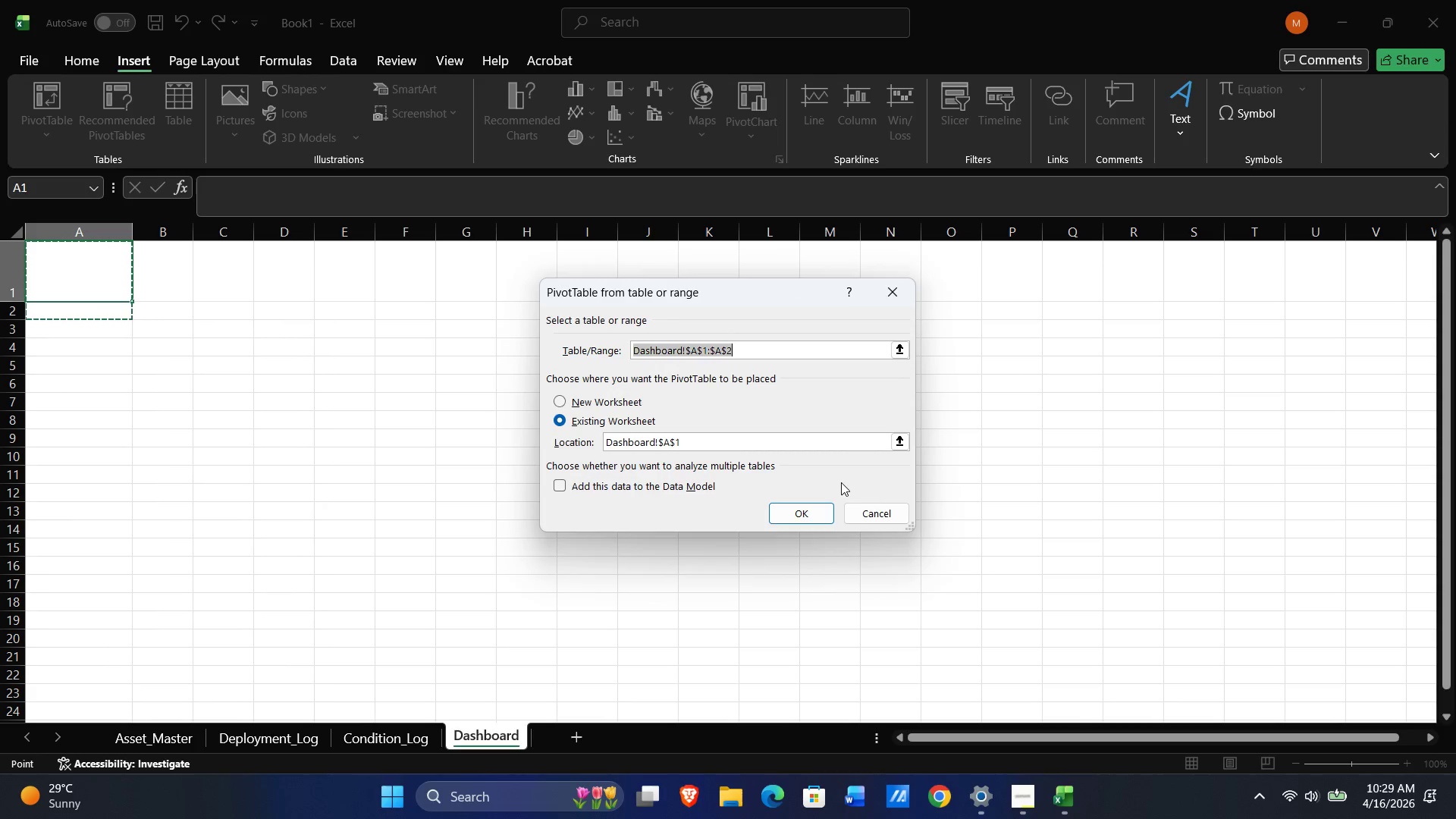 
left_click([864, 505])
 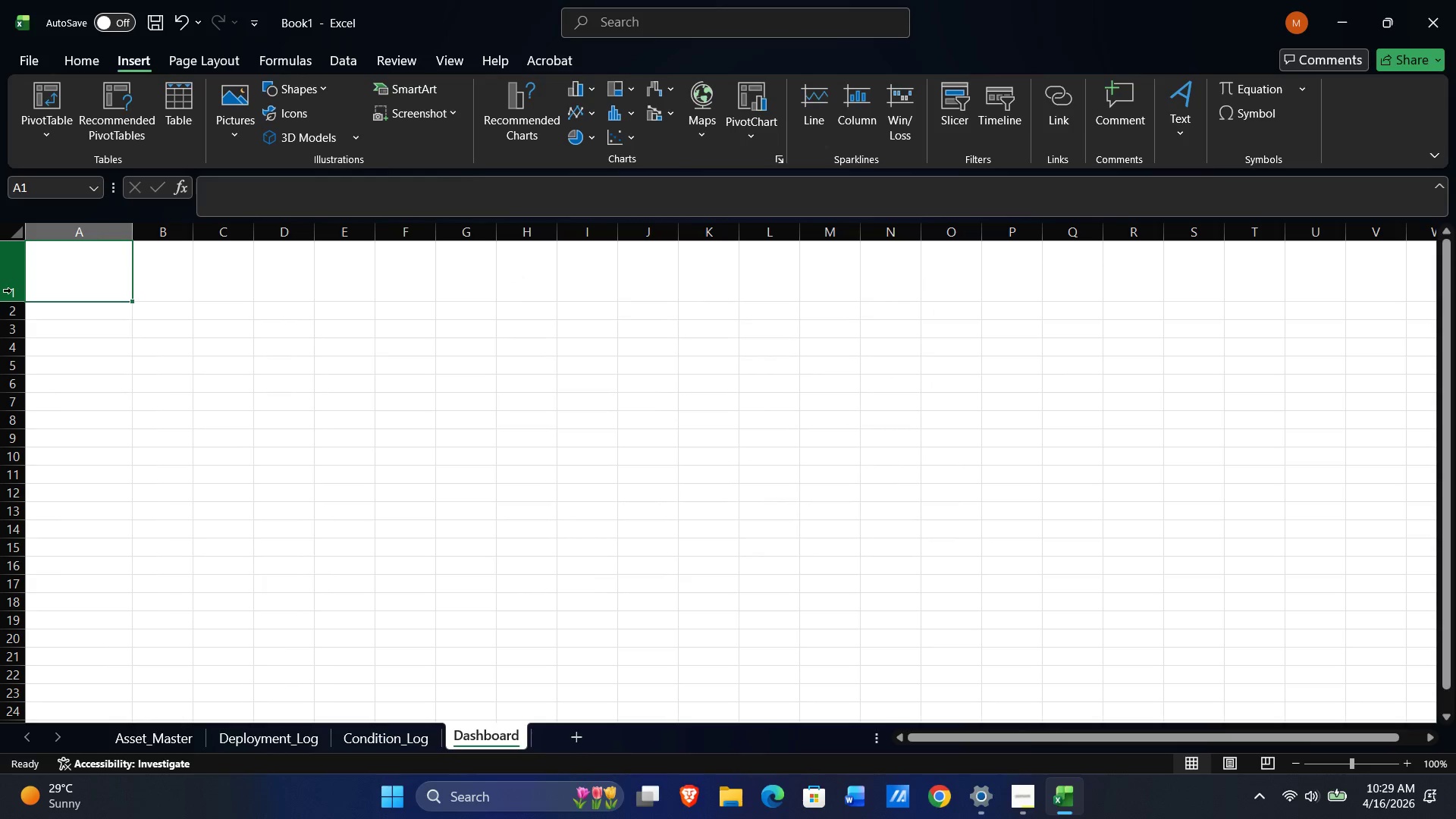 
double_click([13, 303])
 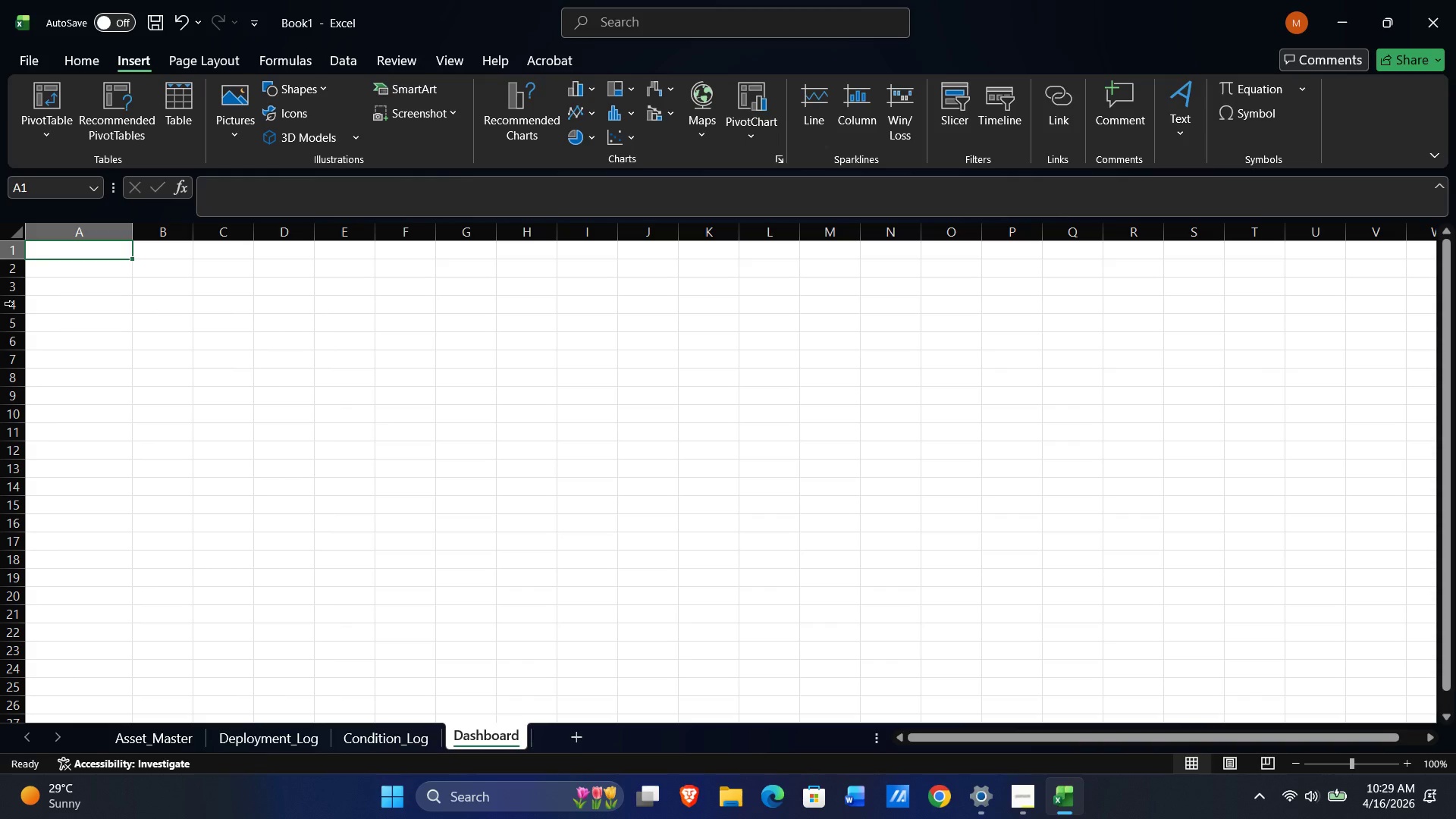 
wait(8.64)
 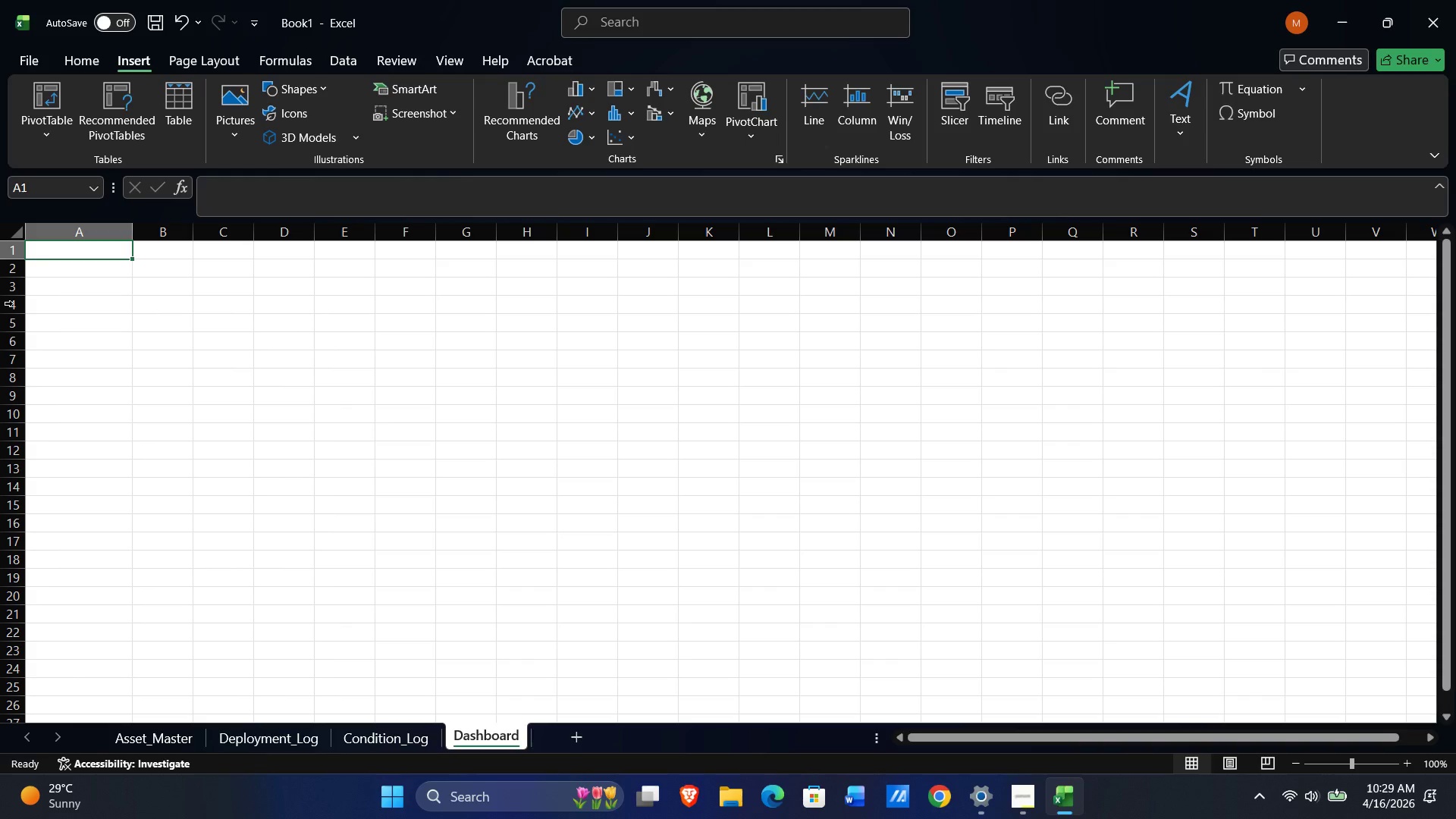 
key(Alt+AltLeft)
 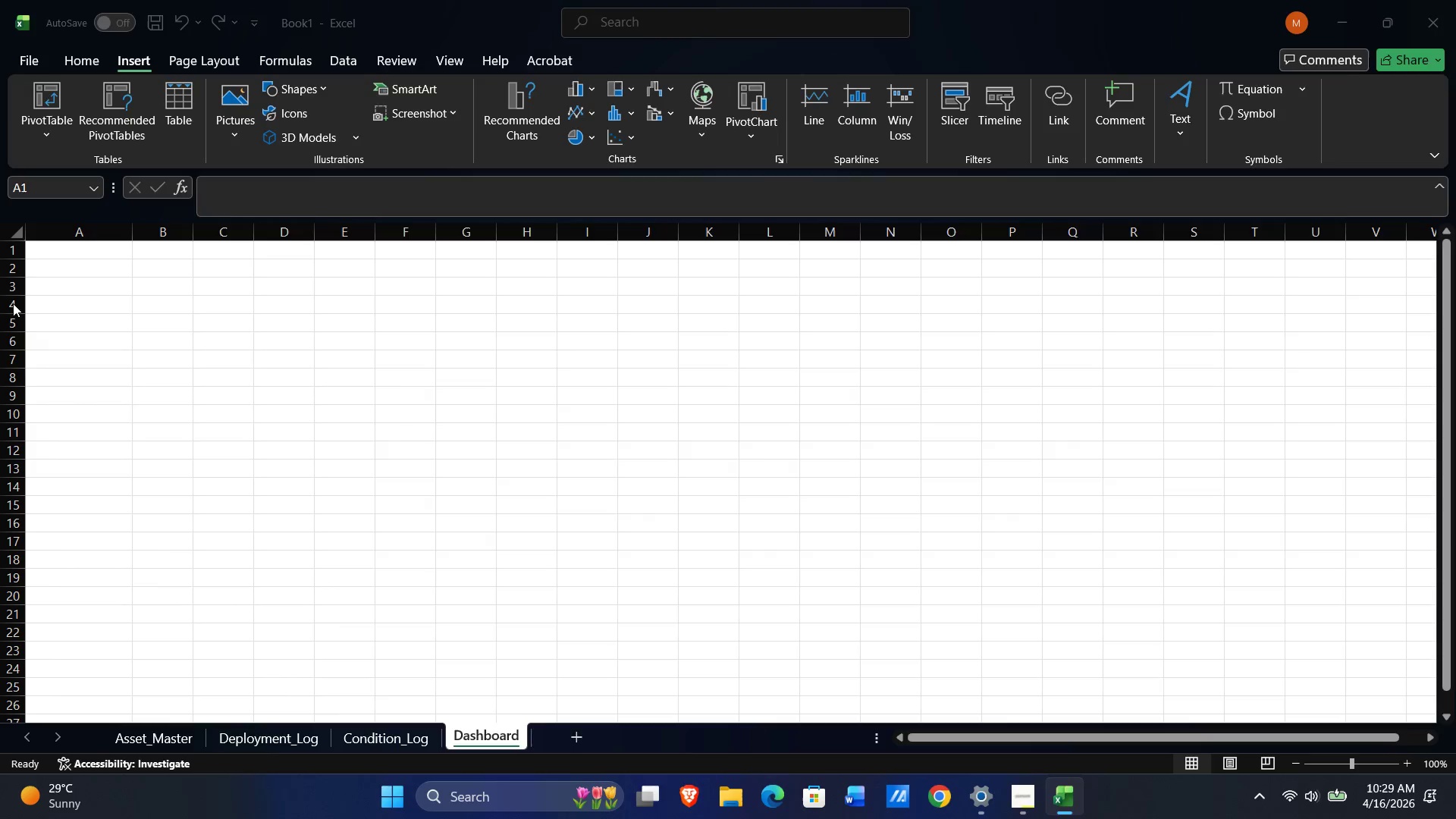 
key(Alt+Tab)